 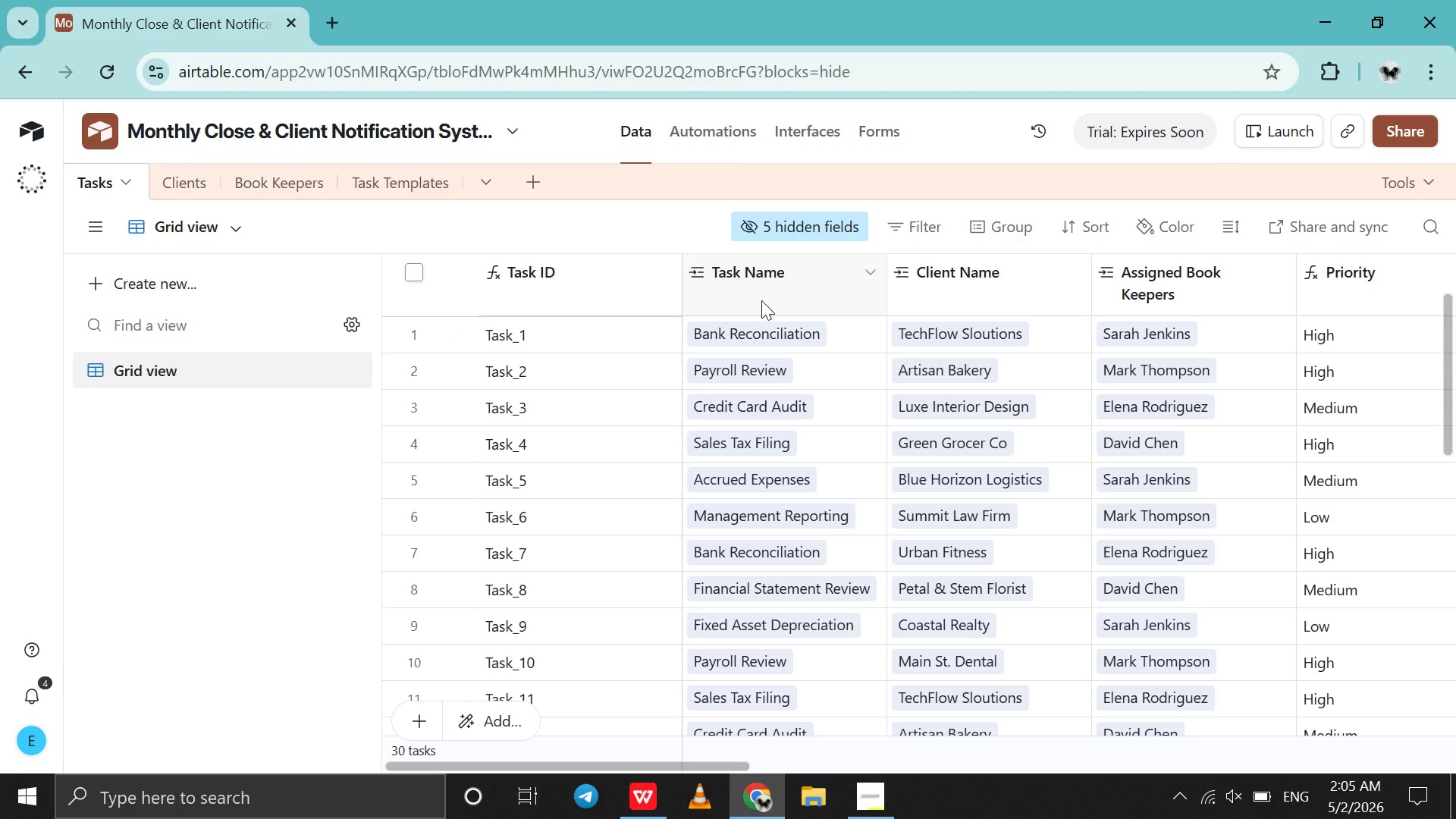 
scroll: coordinate [761, 300], scroll_direction: down, amount: 4.0
 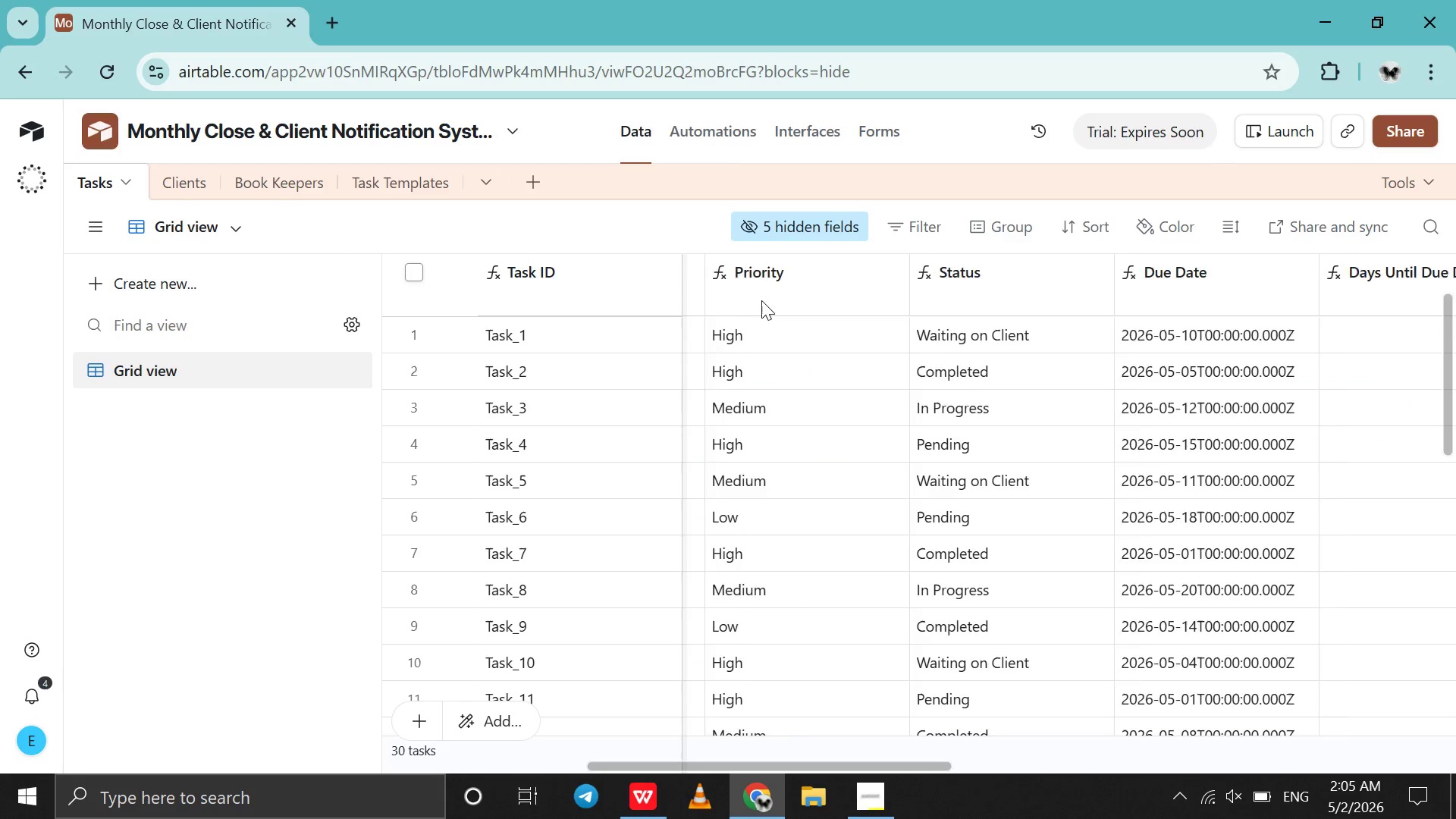 
scroll: coordinate [761, 300], scroll_direction: up, amount: 6.0
 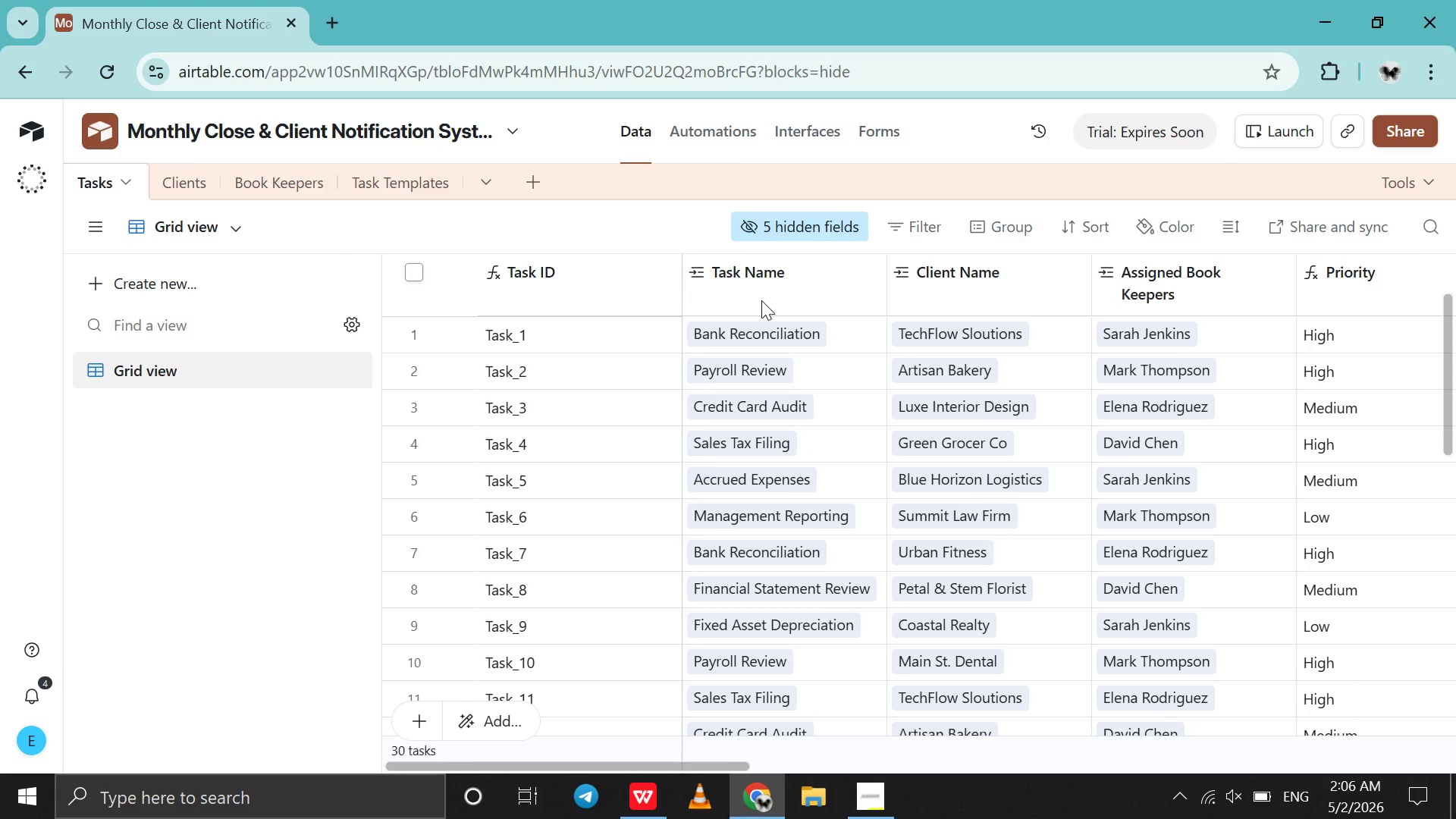 
scroll: coordinate [761, 300], scroll_direction: none, amount: 0.0
 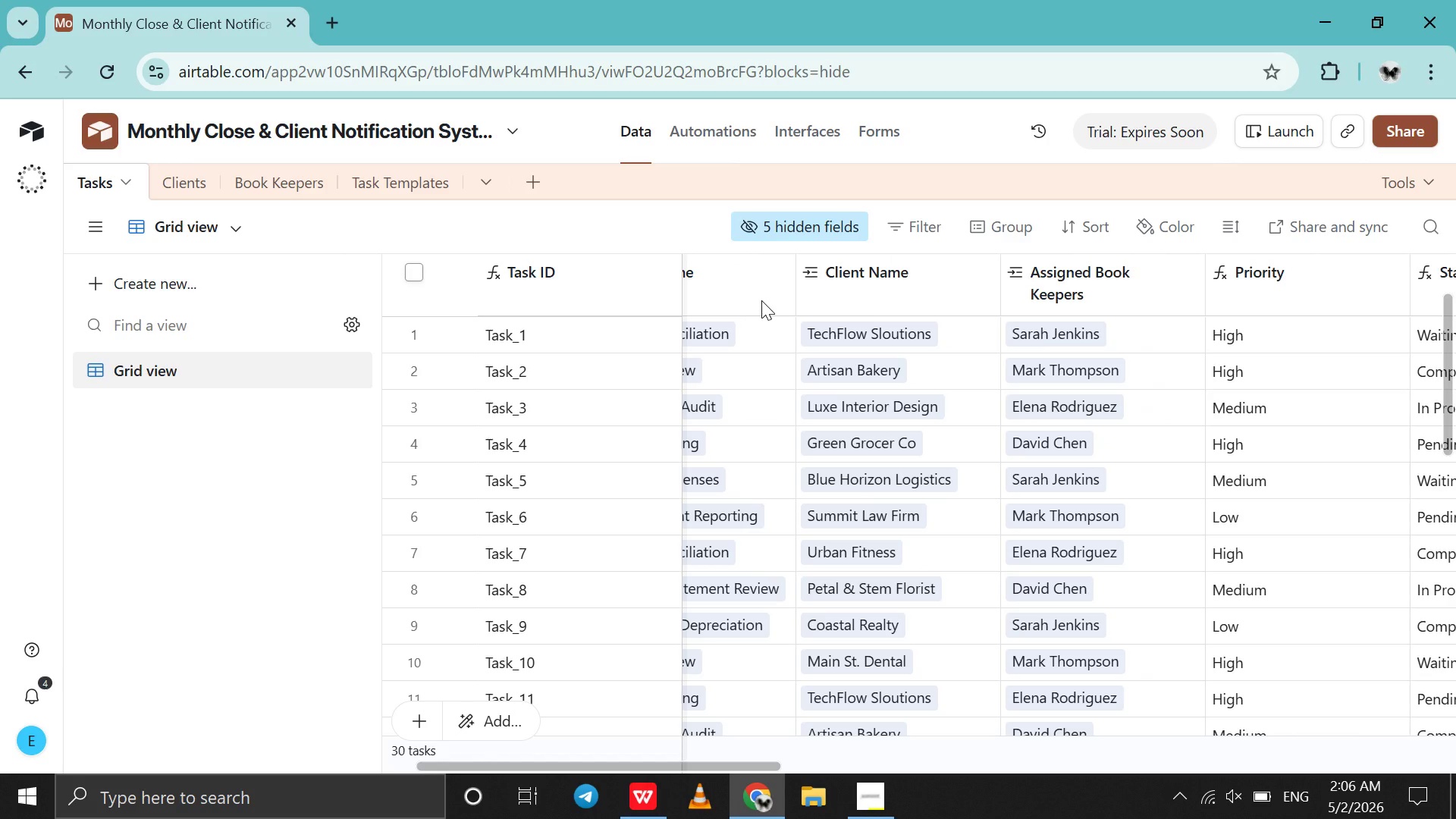 
scroll: coordinate [761, 300], scroll_direction: down, amount: 3.0
 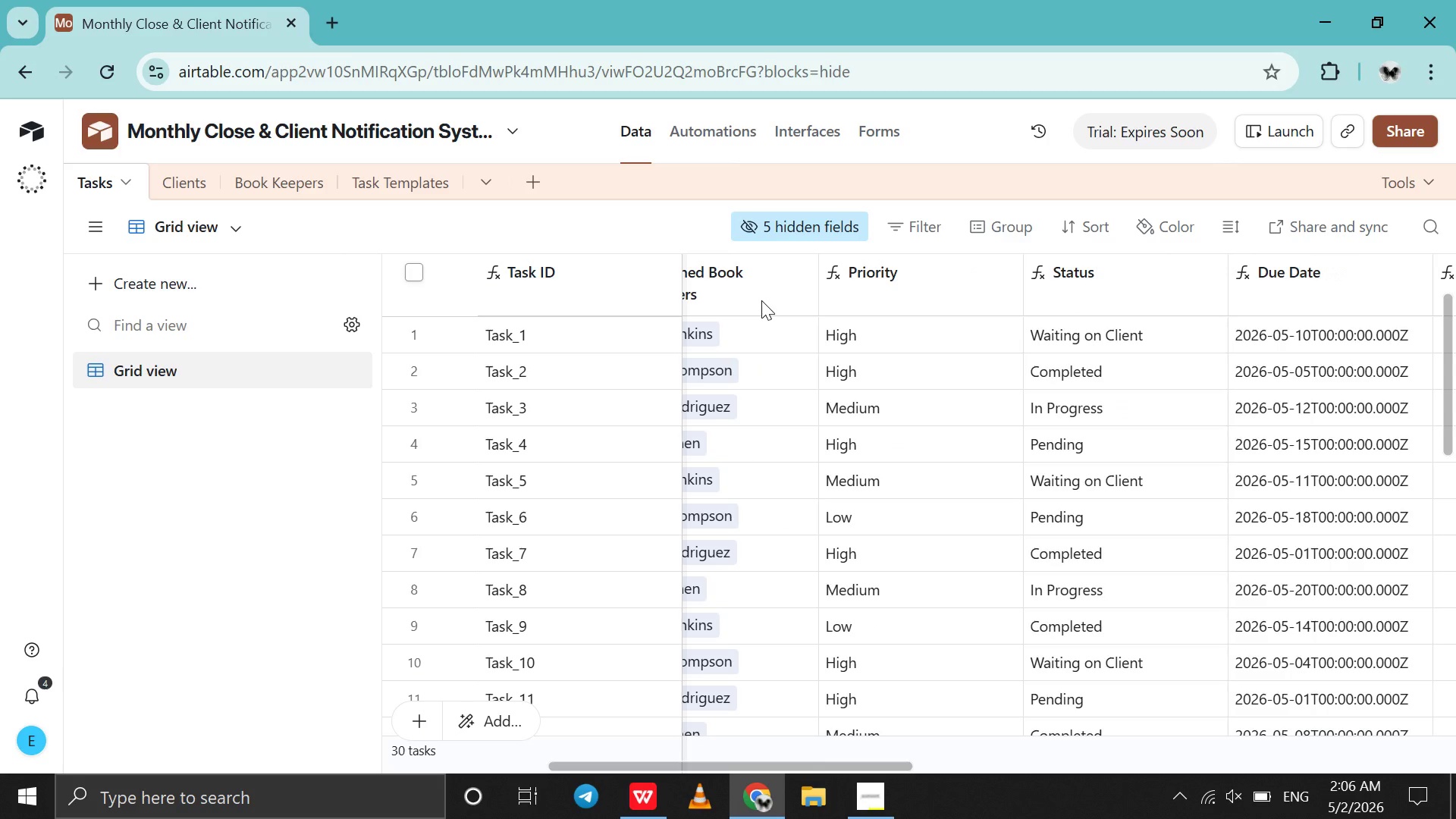 
wait(7.12)
 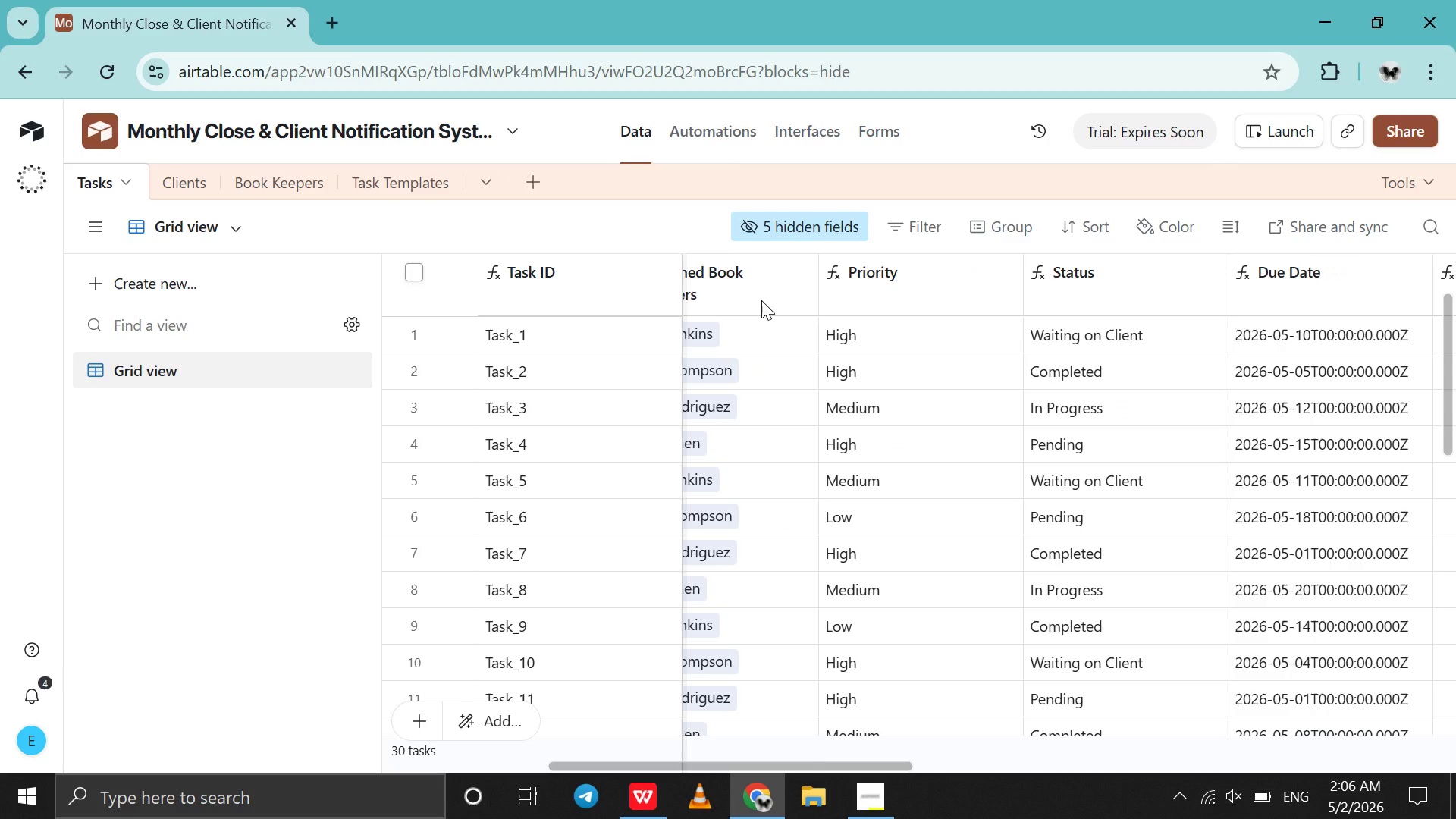 
scroll: coordinate [761, 300], scroll_direction: up, amount: 1.0
 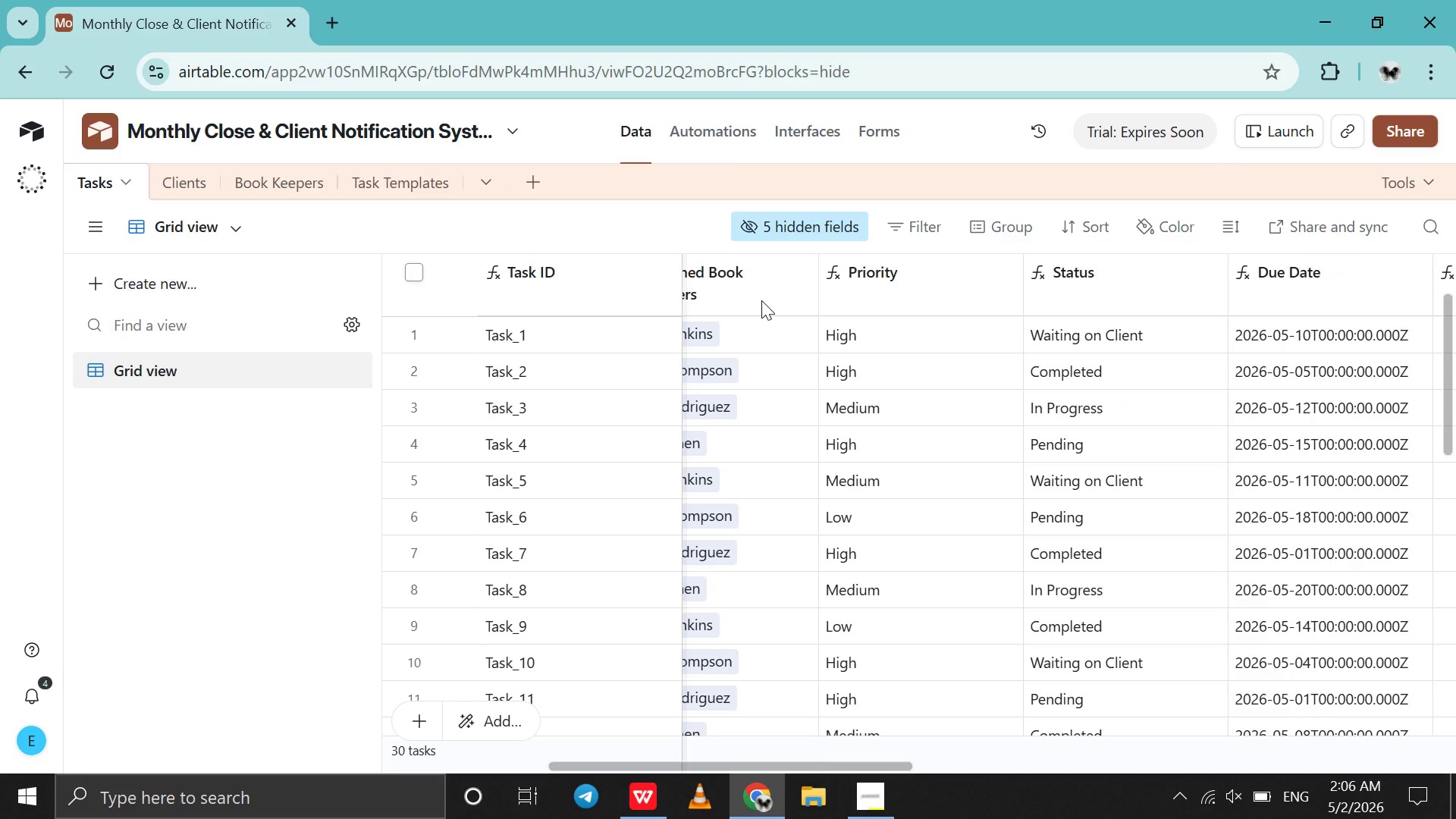 
scroll: coordinate [761, 300], scroll_direction: down, amount: 9.0
 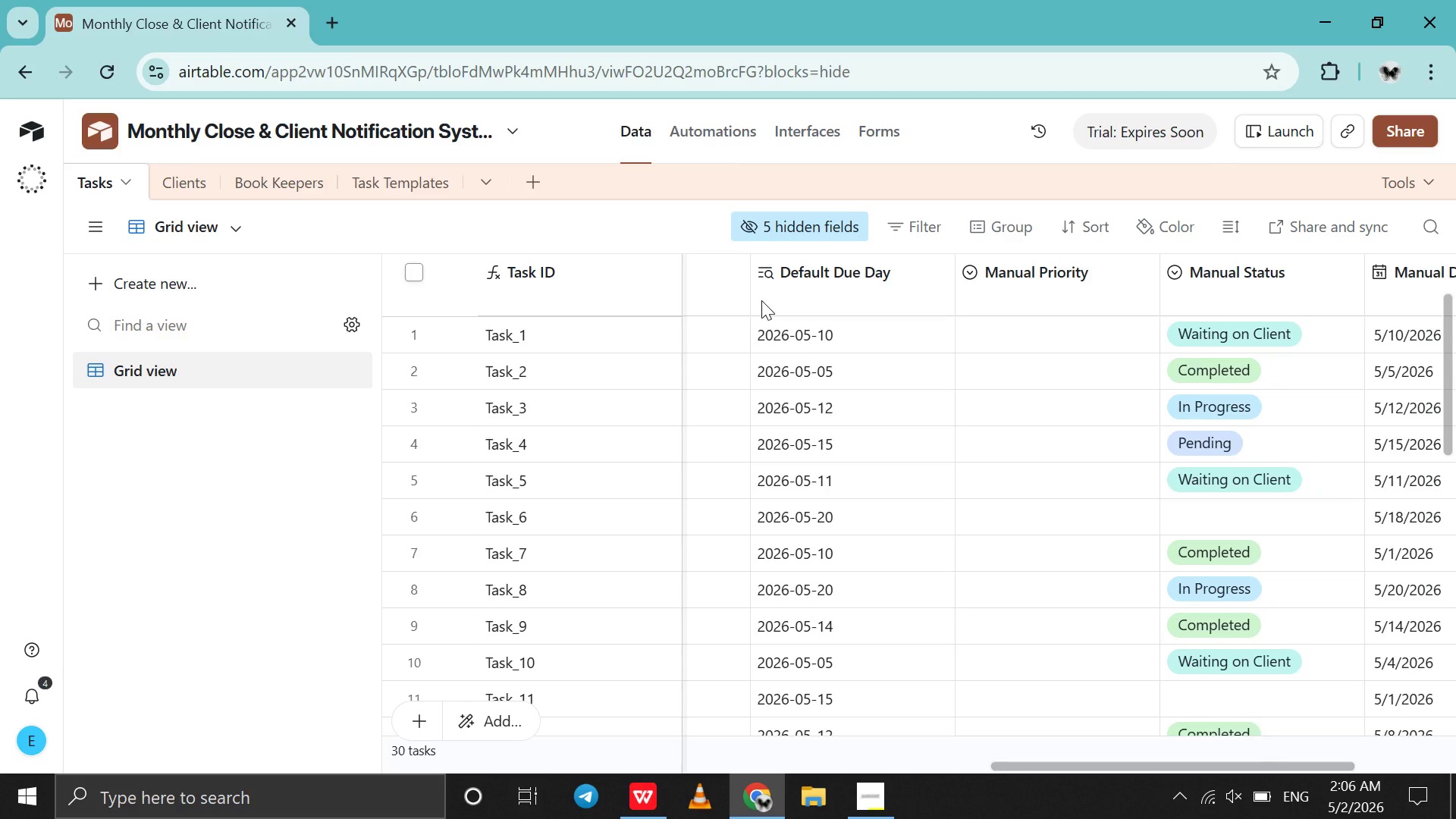 
scroll: coordinate [761, 300], scroll_direction: none, amount: 0.0
 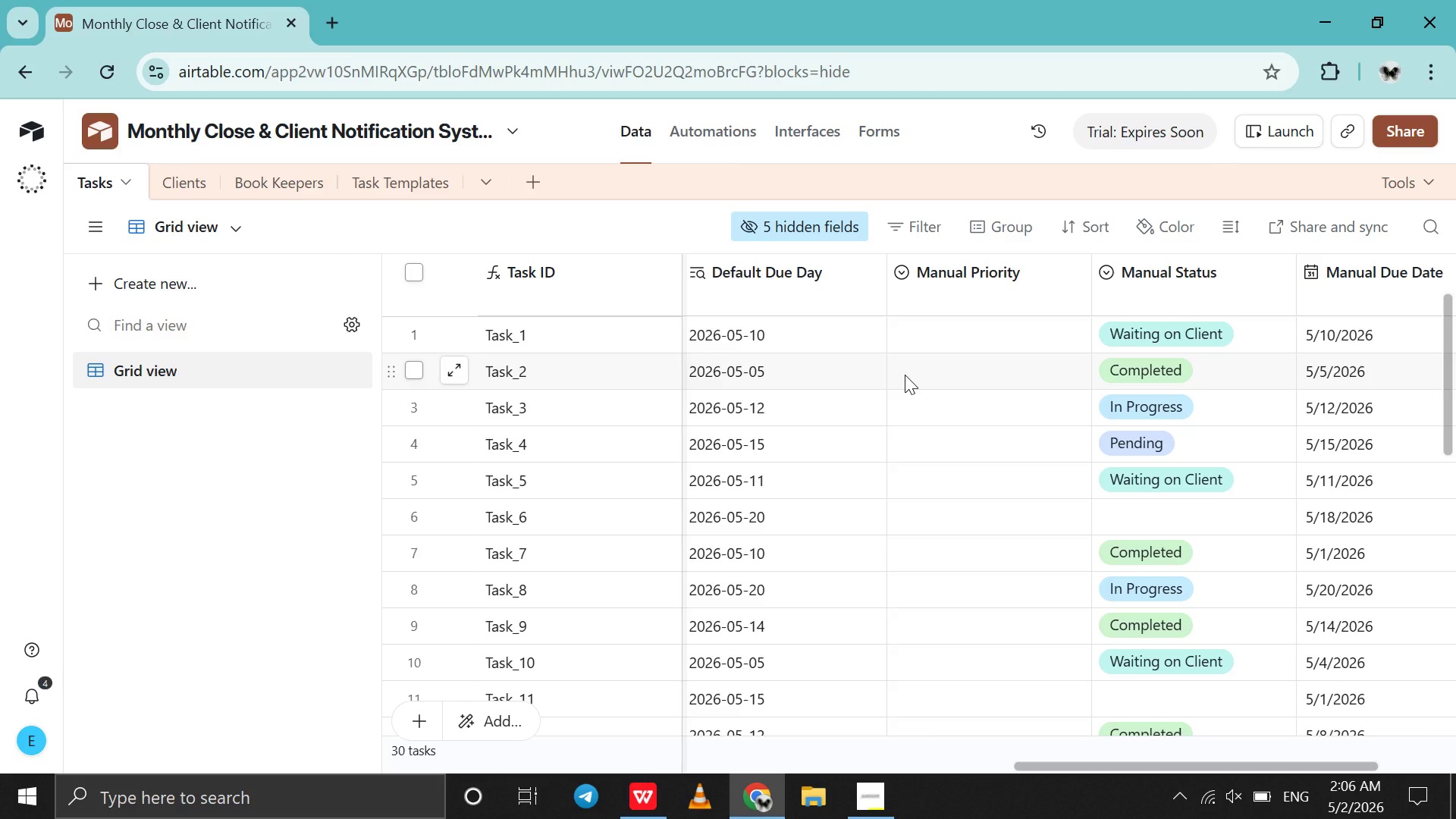 
scroll: coordinate [905, 375], scroll_direction: down, amount: 6.0
 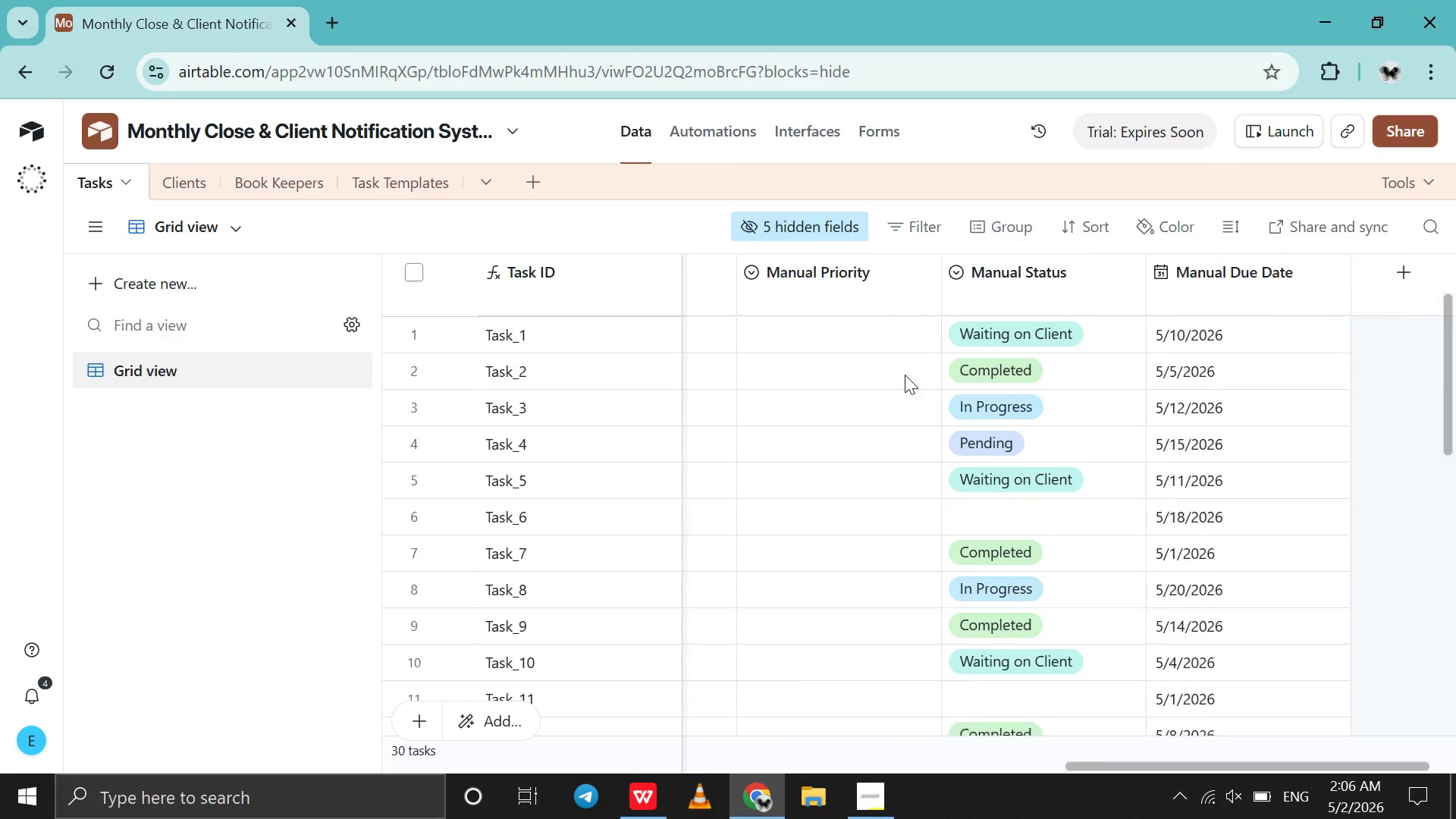 
scroll: coordinate [905, 375], scroll_direction: up, amount: 12.0
 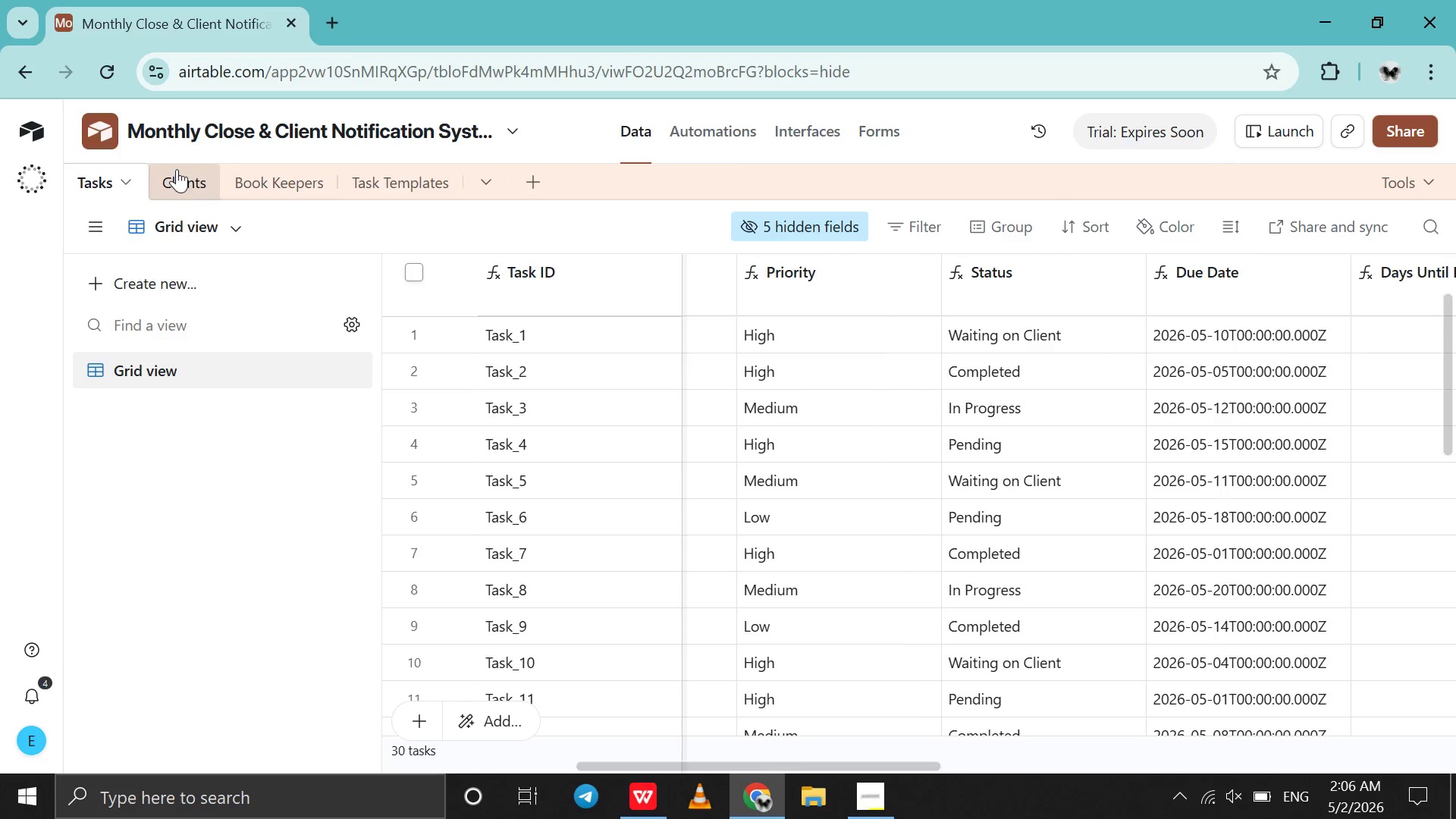 
left_click([177, 169])
 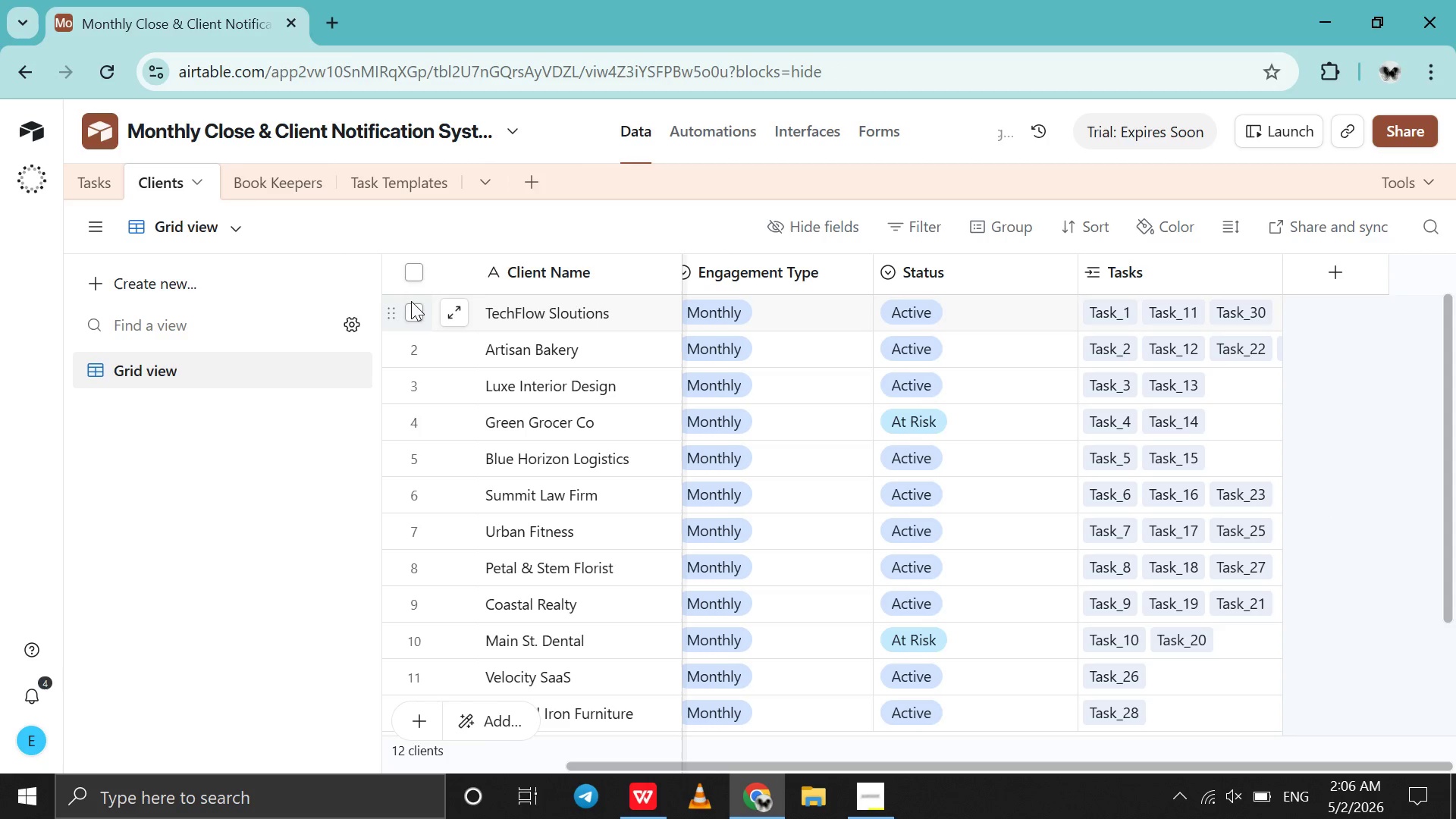 
scroll: coordinate [870, 348], scroll_direction: up, amount: 83.0
 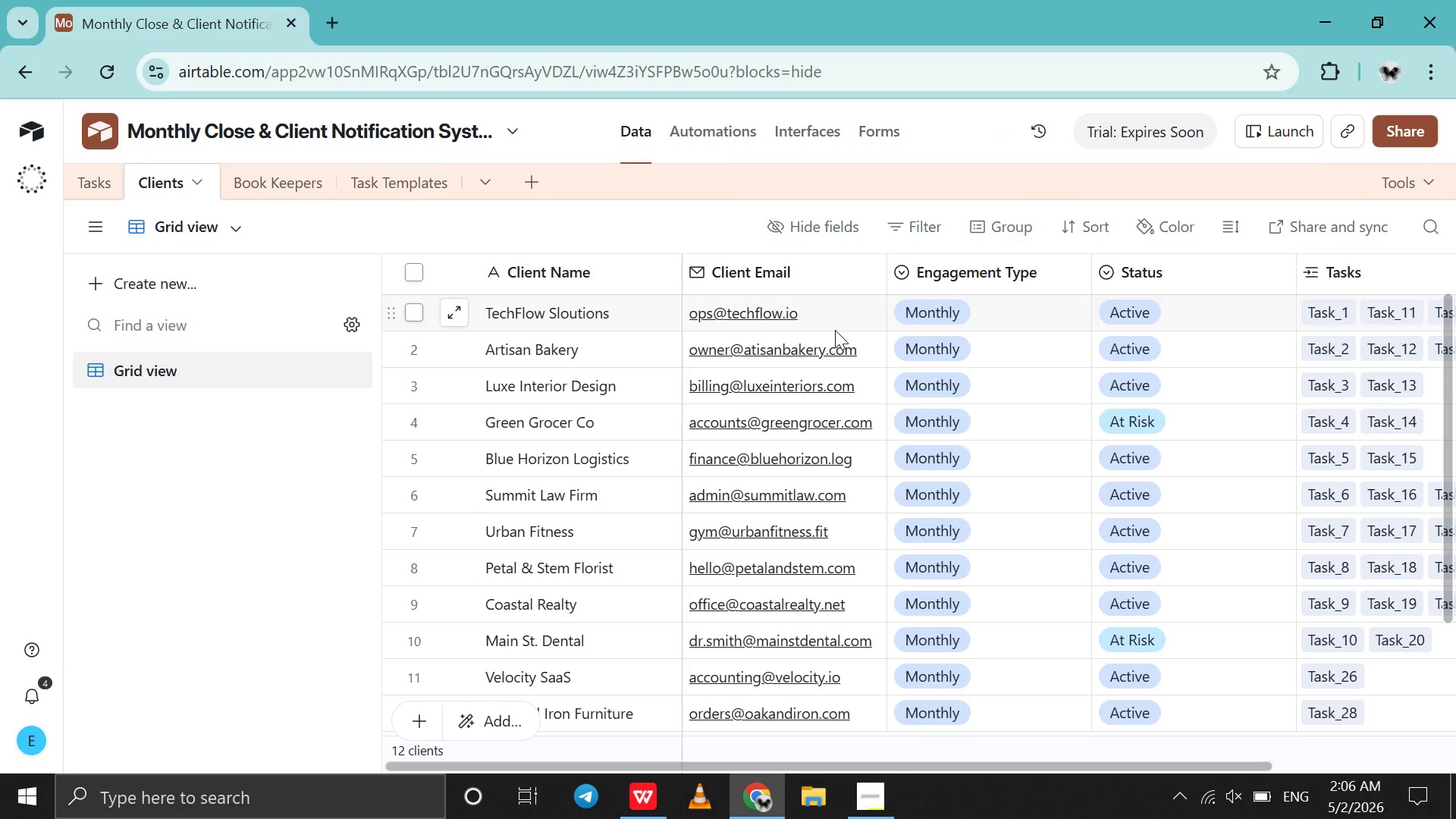 
wait(5.75)
 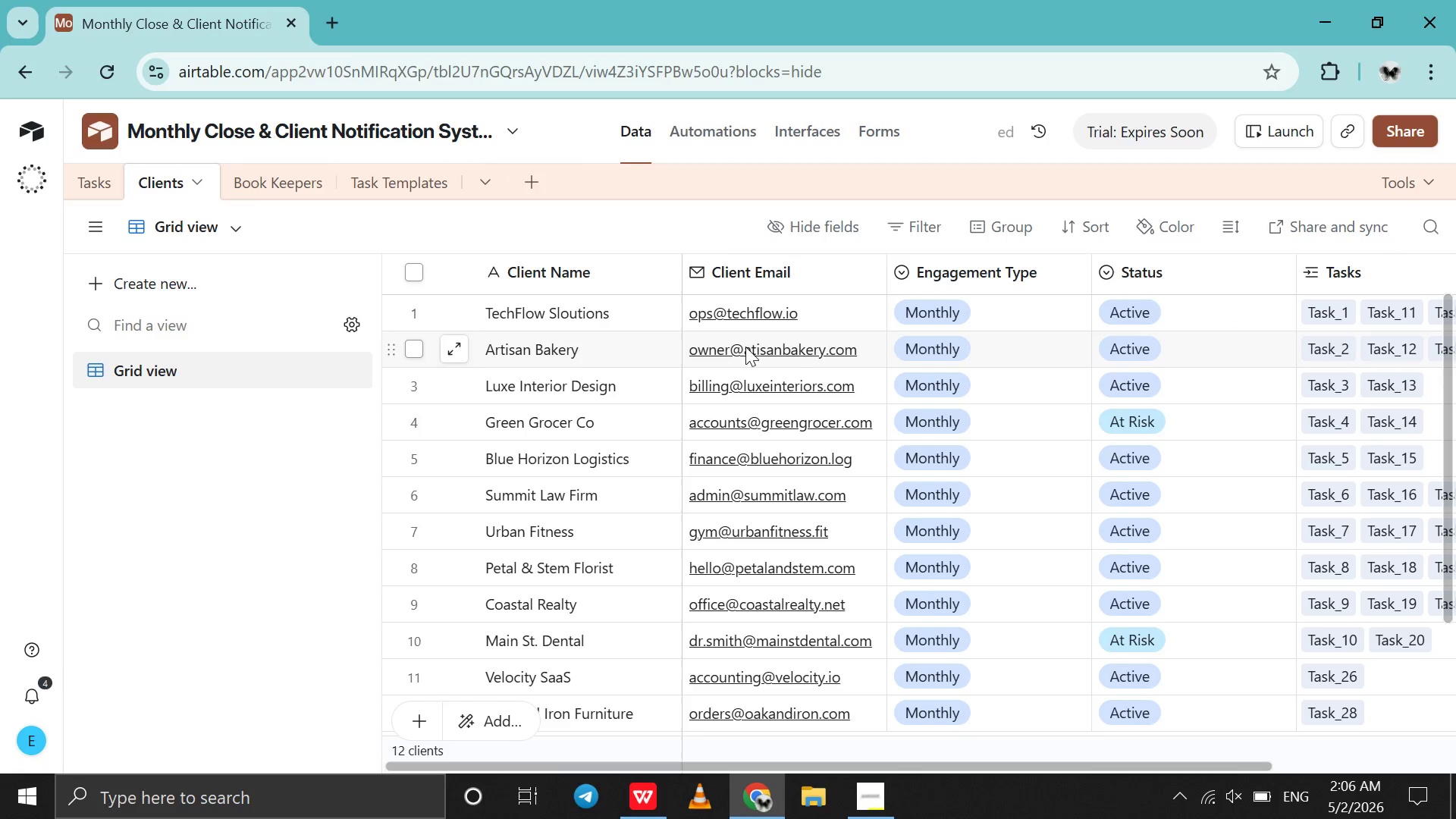 
scroll: coordinate [835, 330], scroll_direction: none, amount: 0.0
 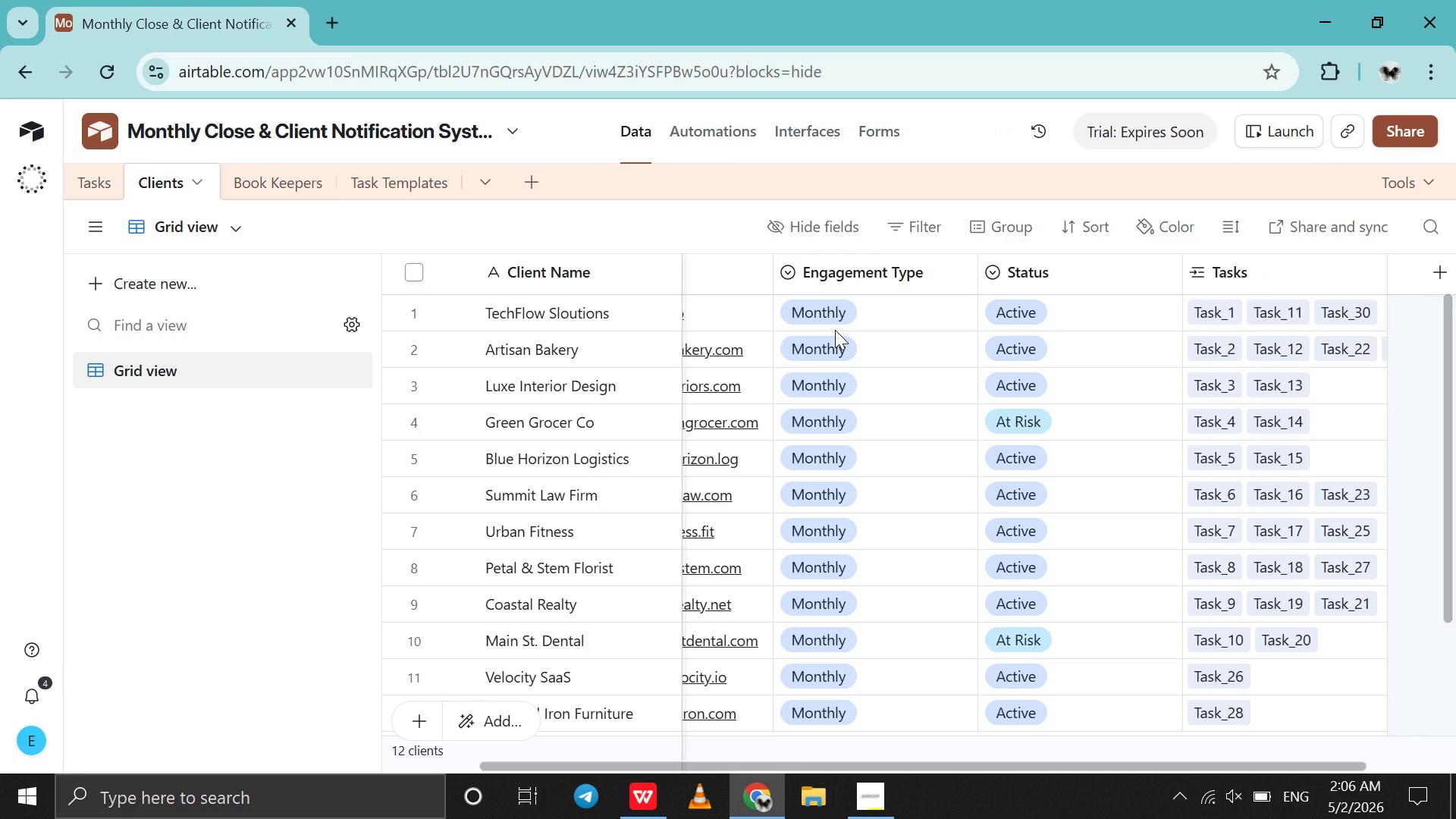 
wait(6.63)
 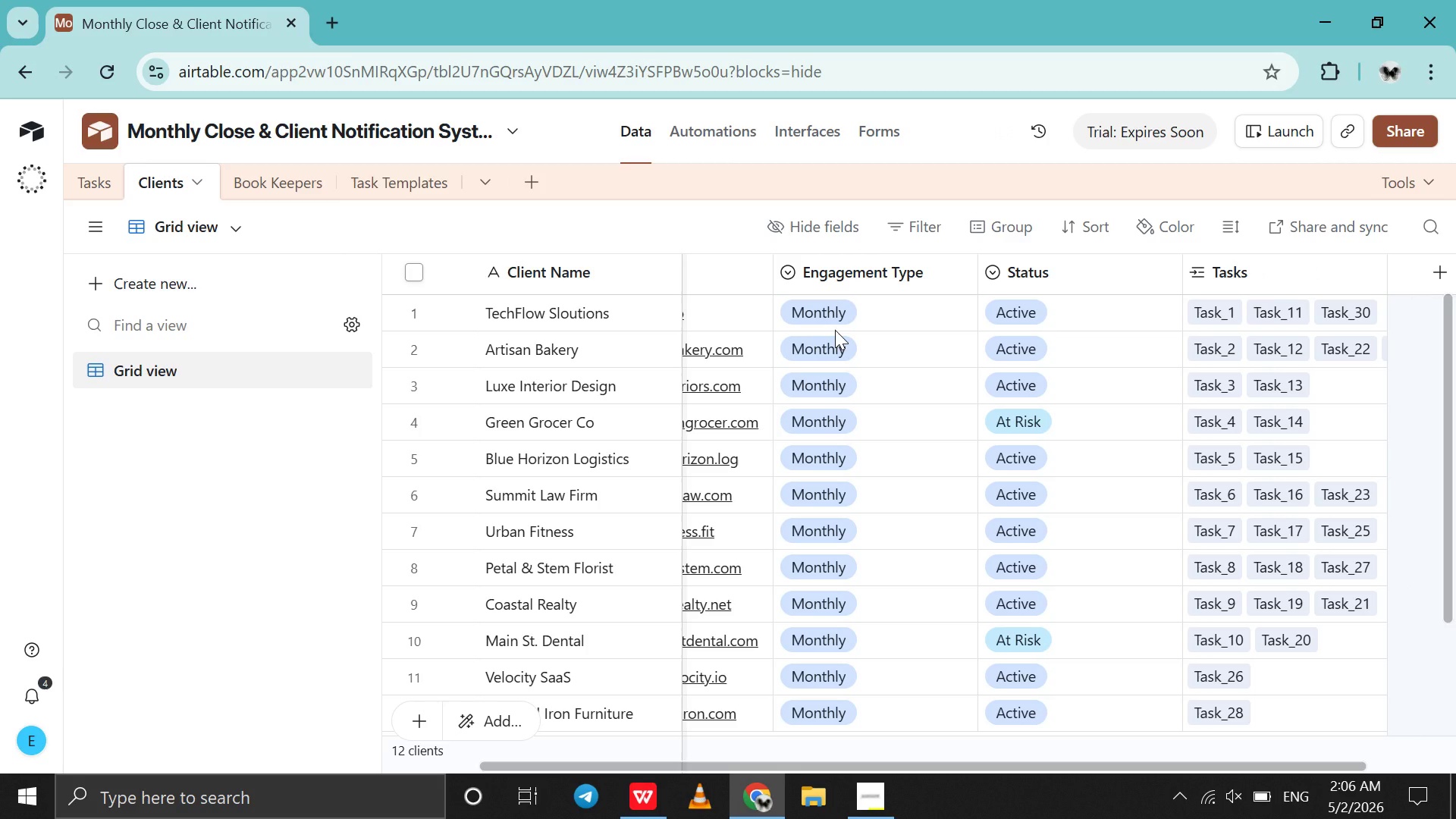 
scroll: coordinate [835, 330], scroll_direction: down, amount: 2.0
 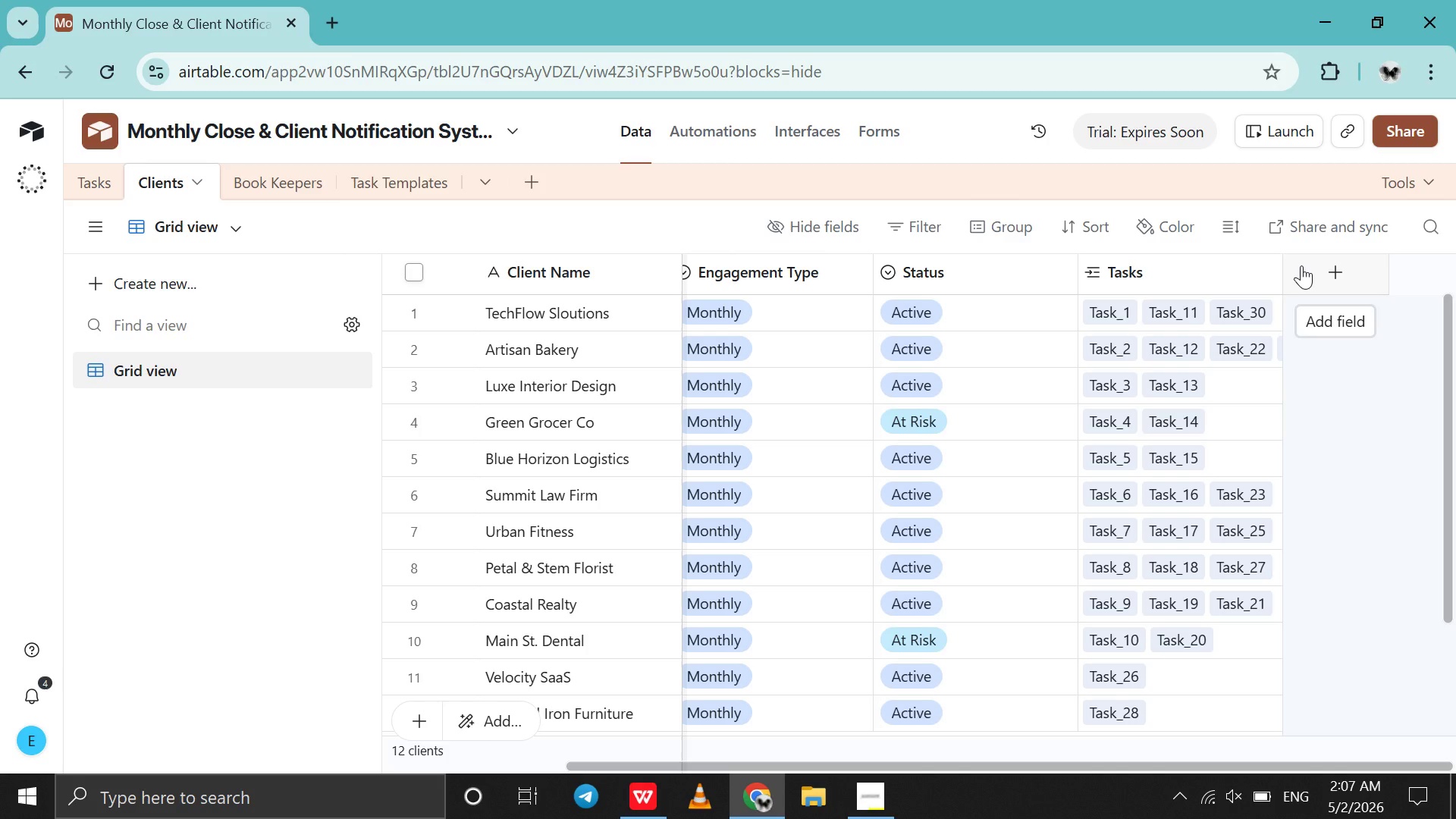 
wait(17.56)
 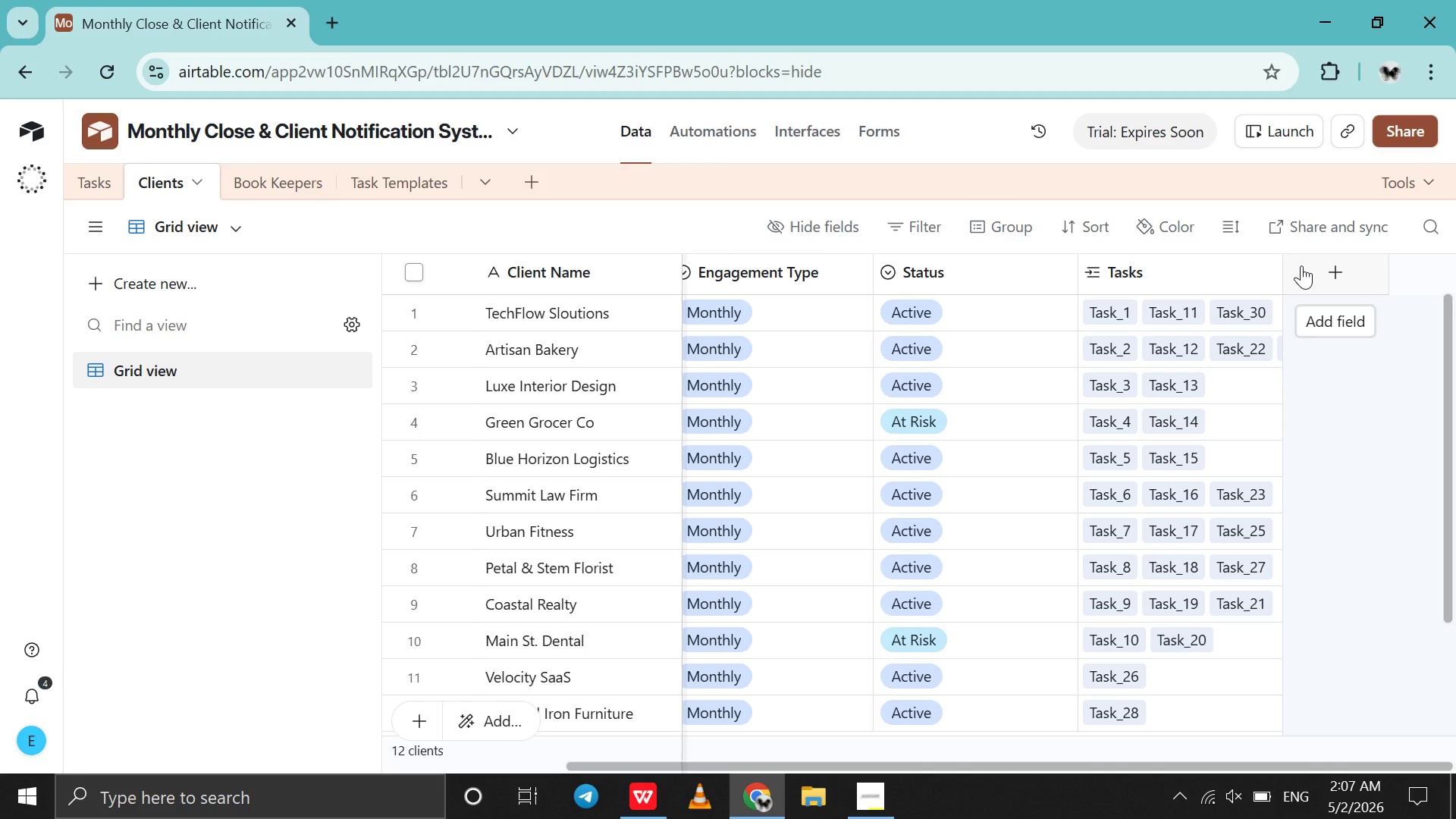 
left_click([1301, 265])
 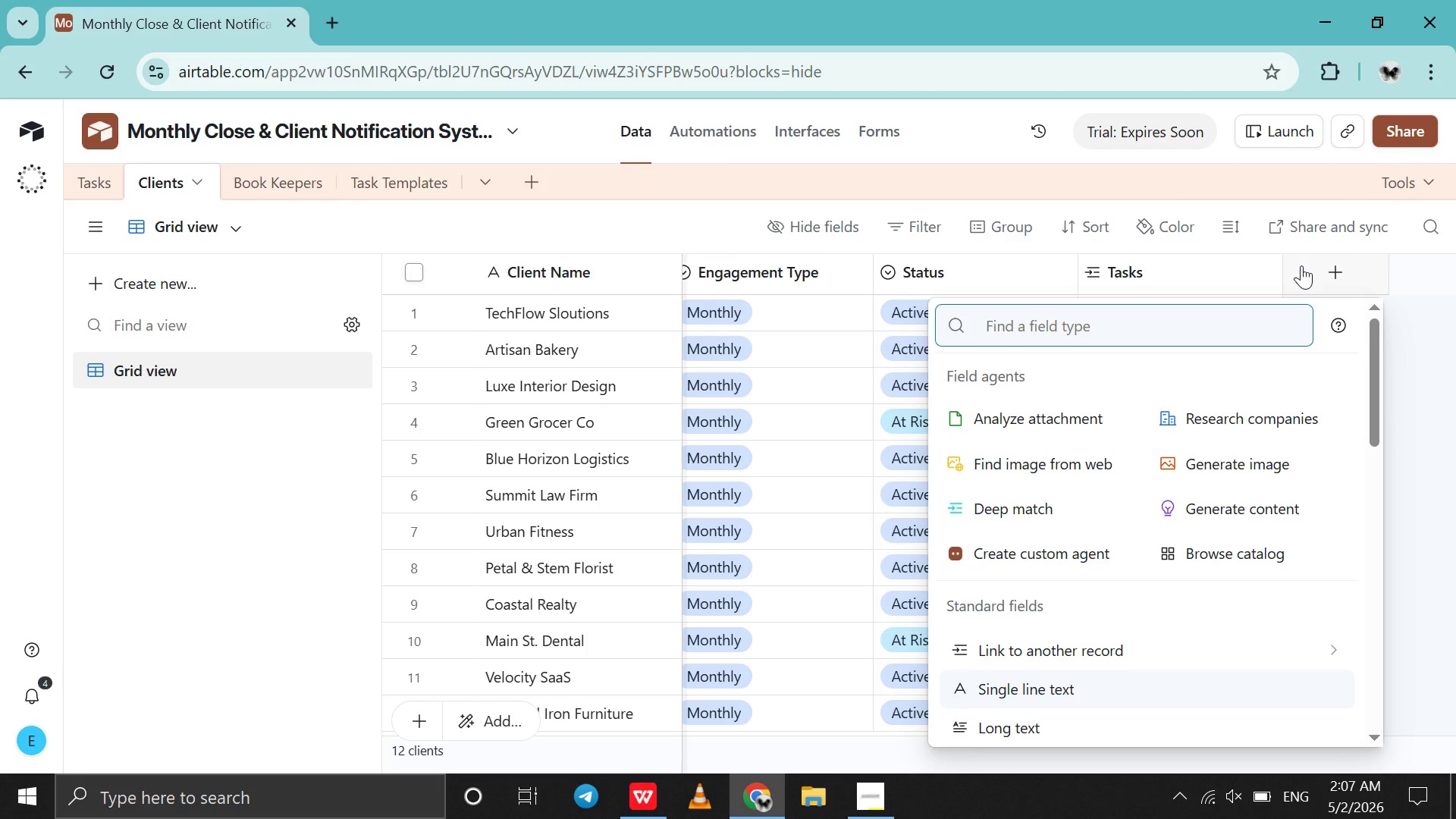 
hold_key(key=R, duration=0.31)
 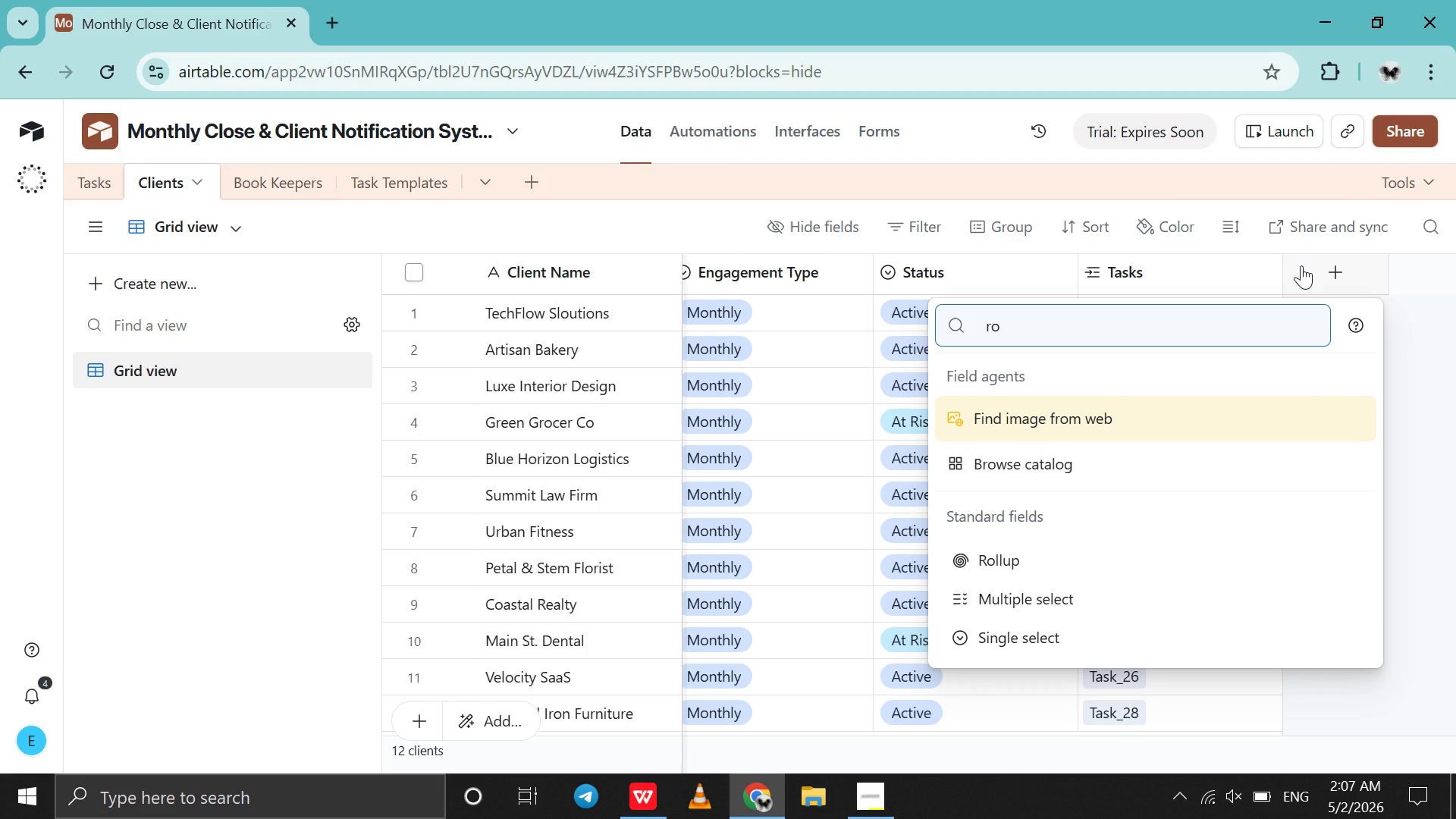 
key(O)
 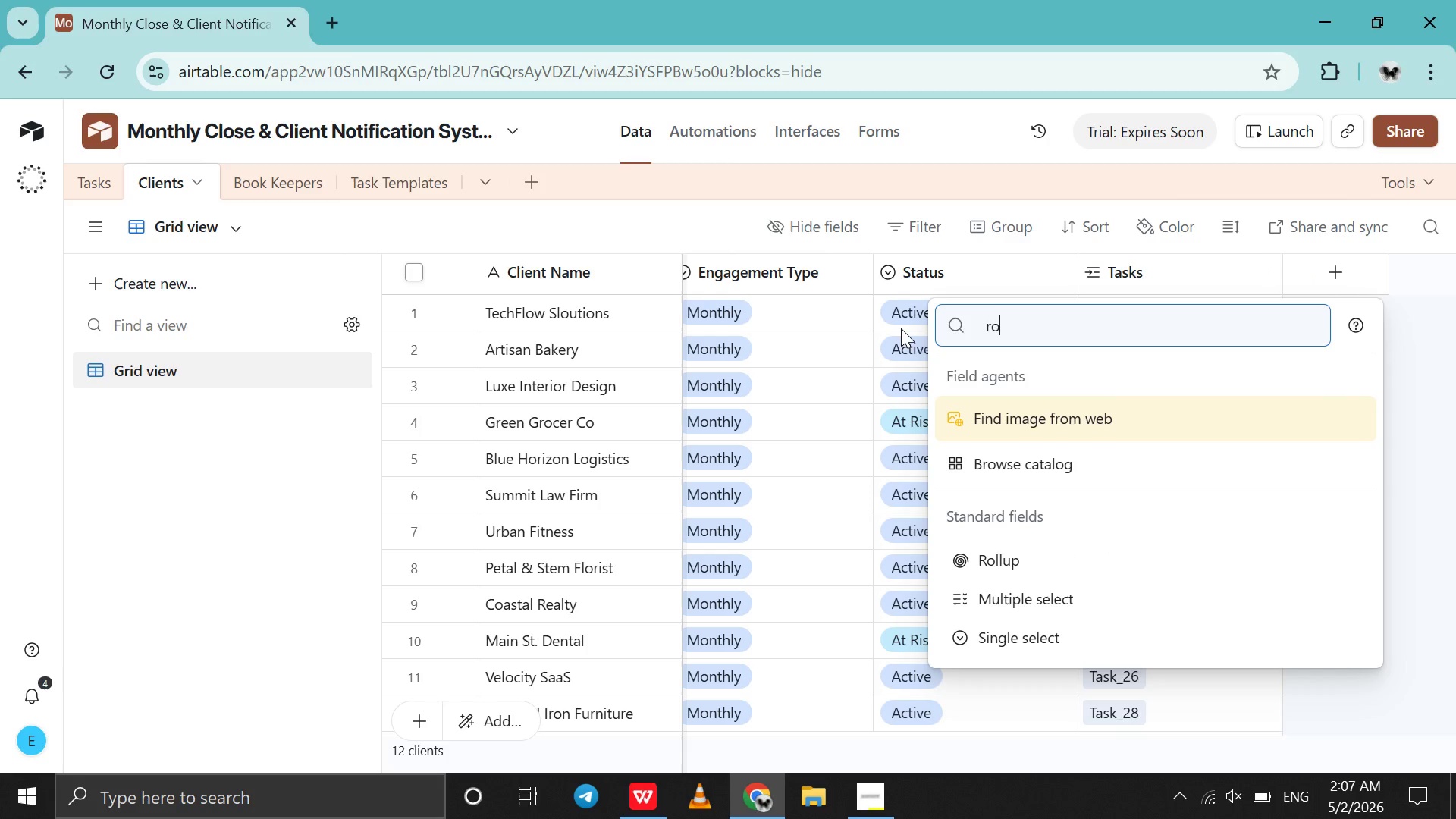 
wait(6.03)
 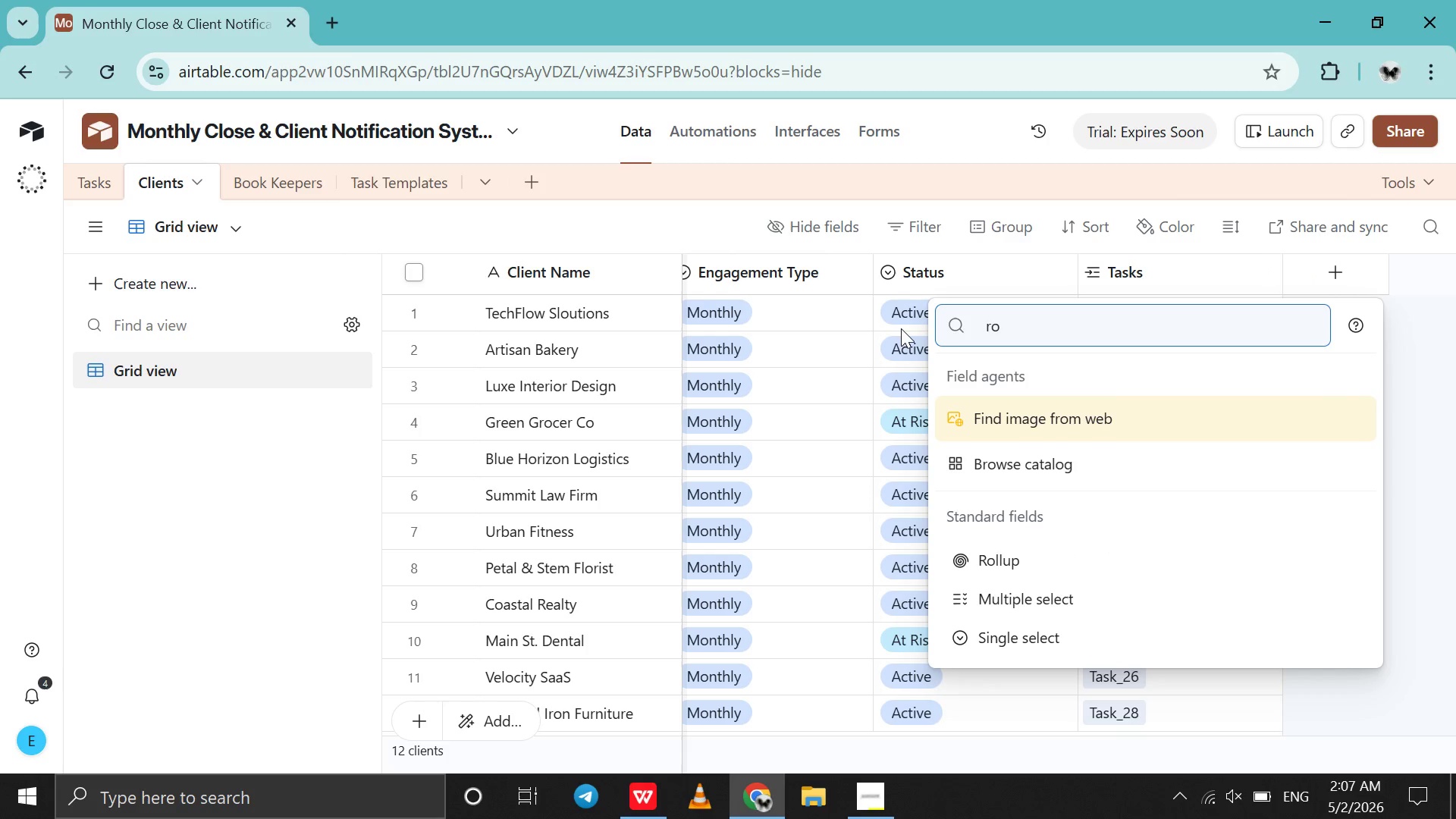 
left_click([1046, 563])
 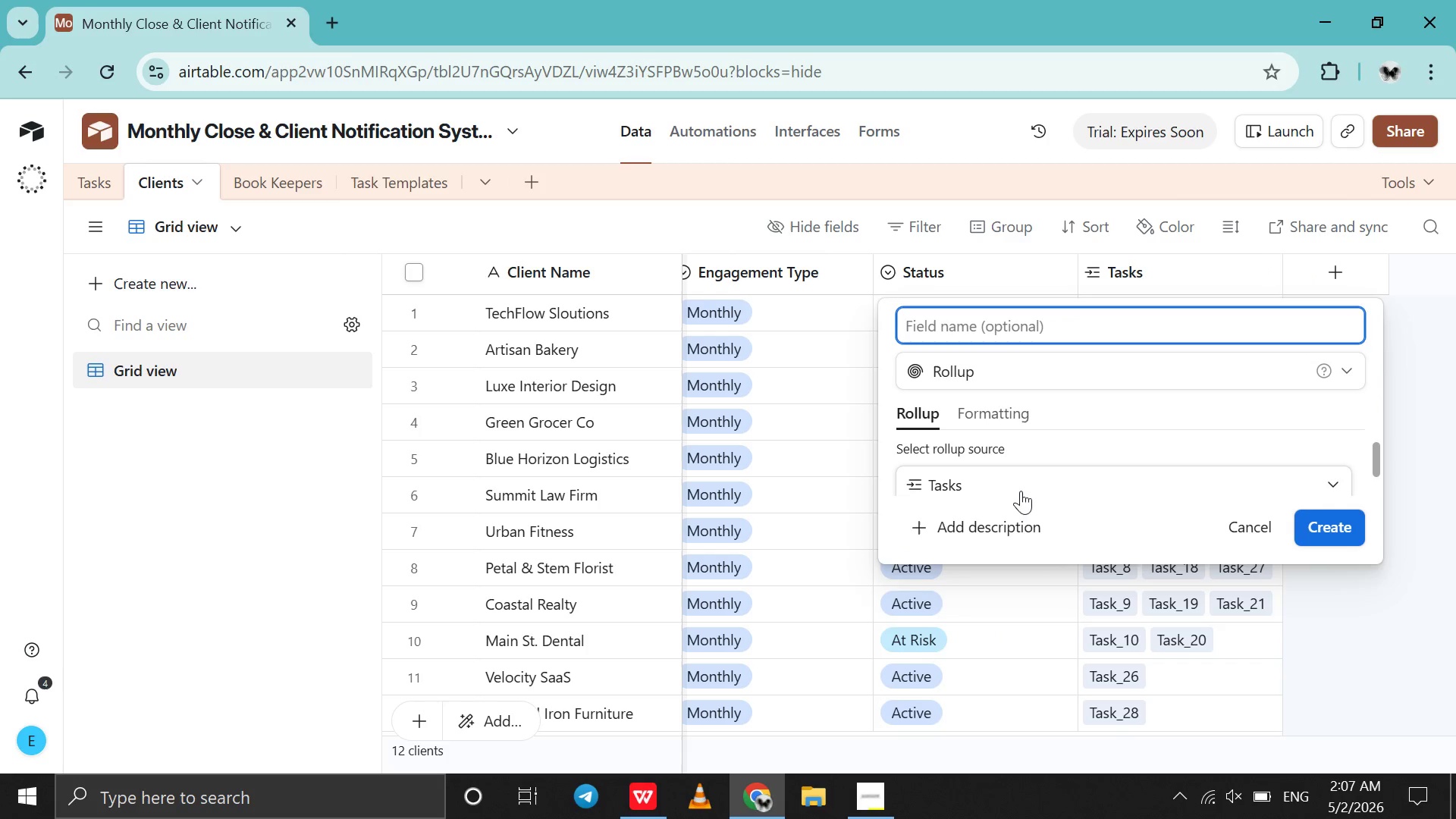 
left_click([1025, 482])
 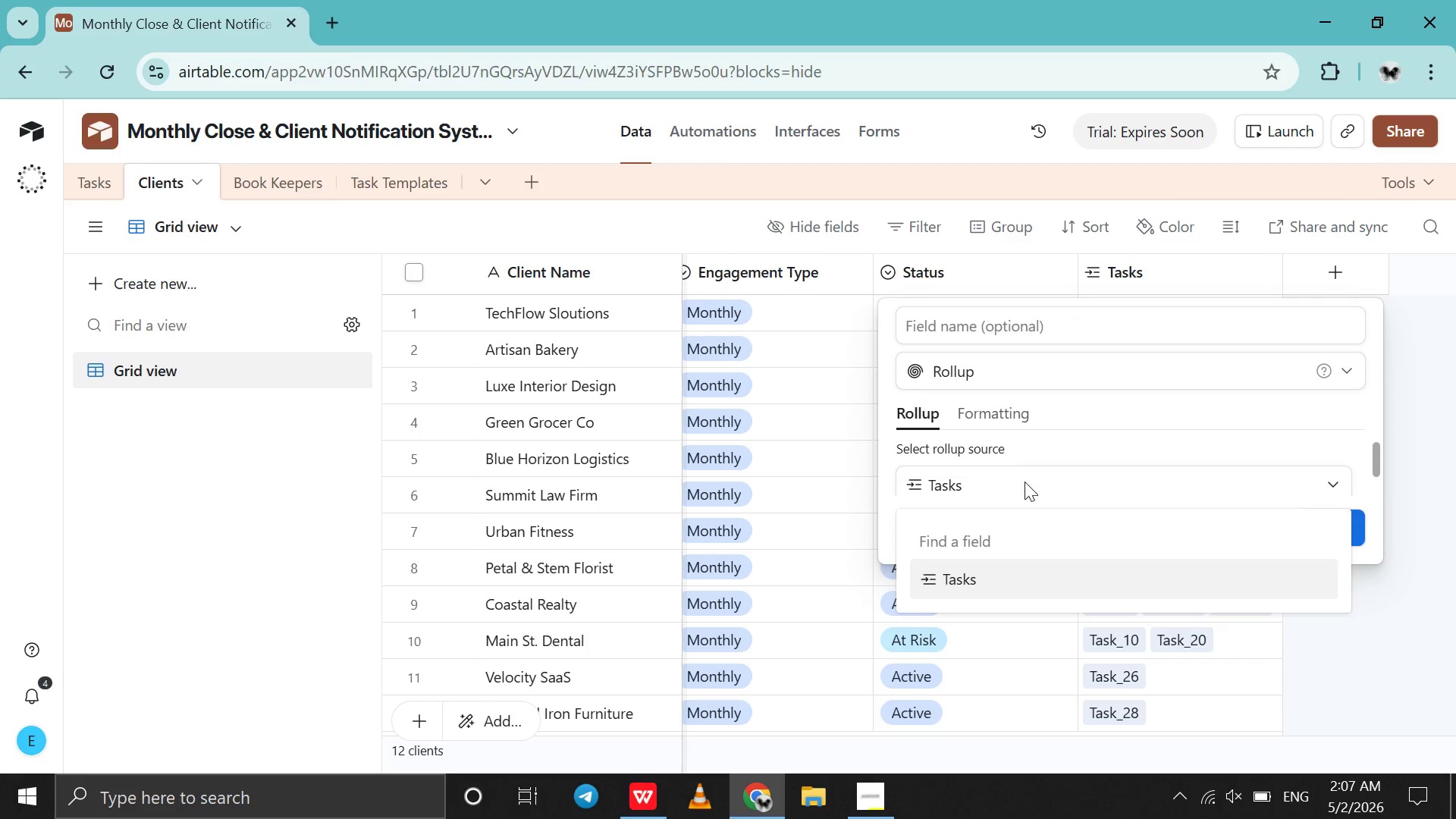 
left_click([1025, 482])
 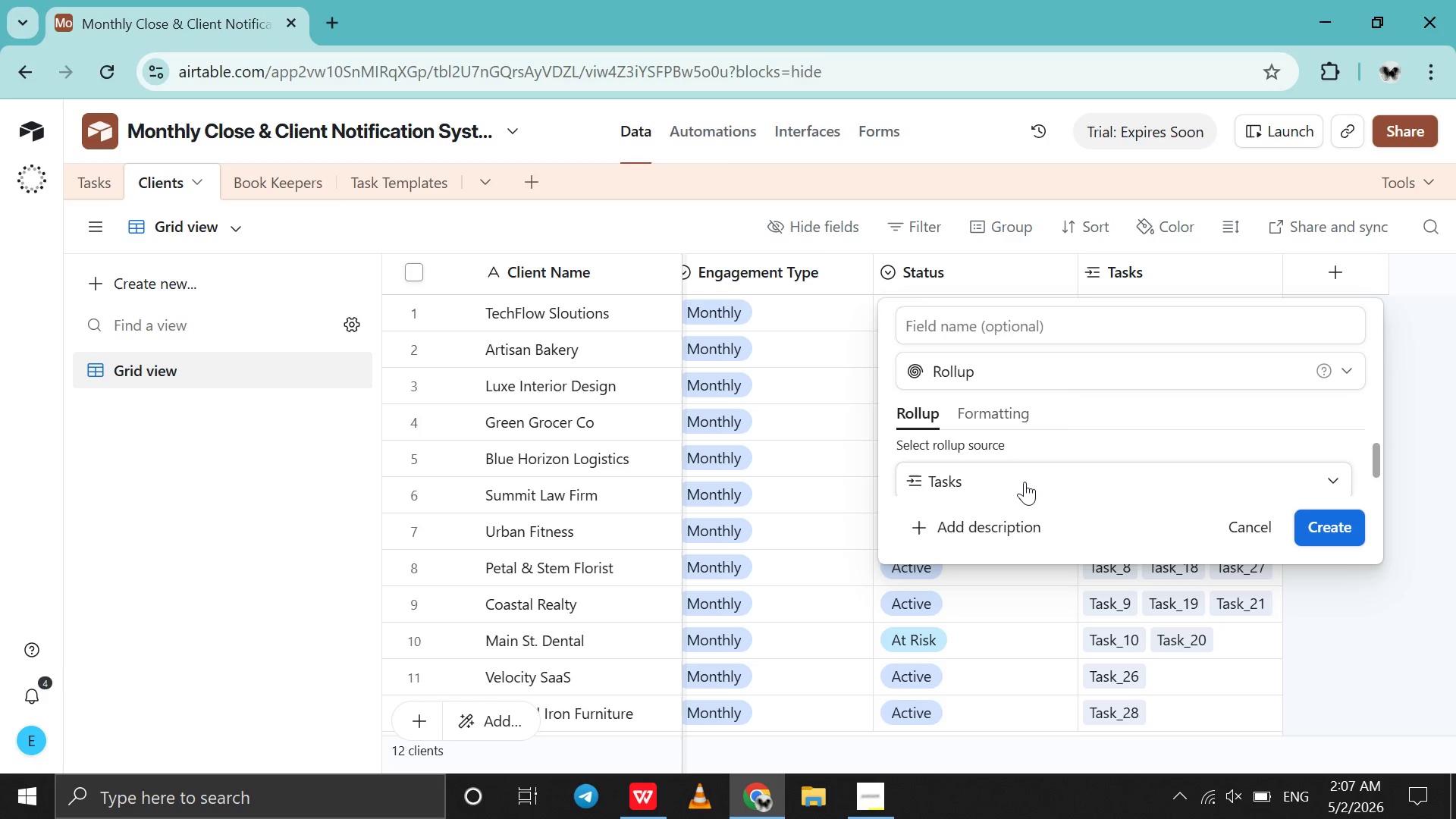 
scroll: coordinate [1025, 482], scroll_direction: down, amount: 3.0
 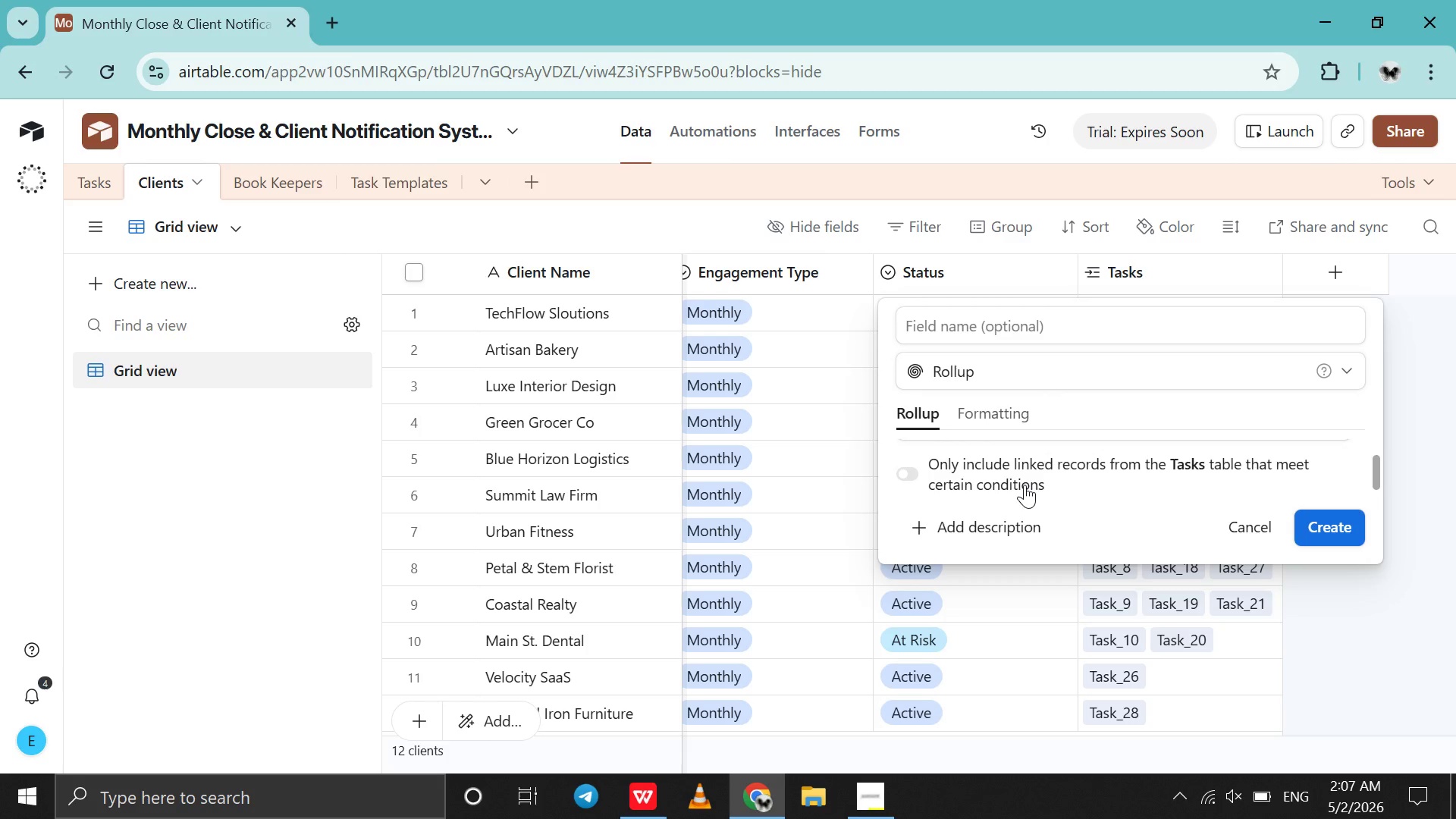 
scroll: coordinate [1025, 485], scroll_direction: up, amount: 2.0
 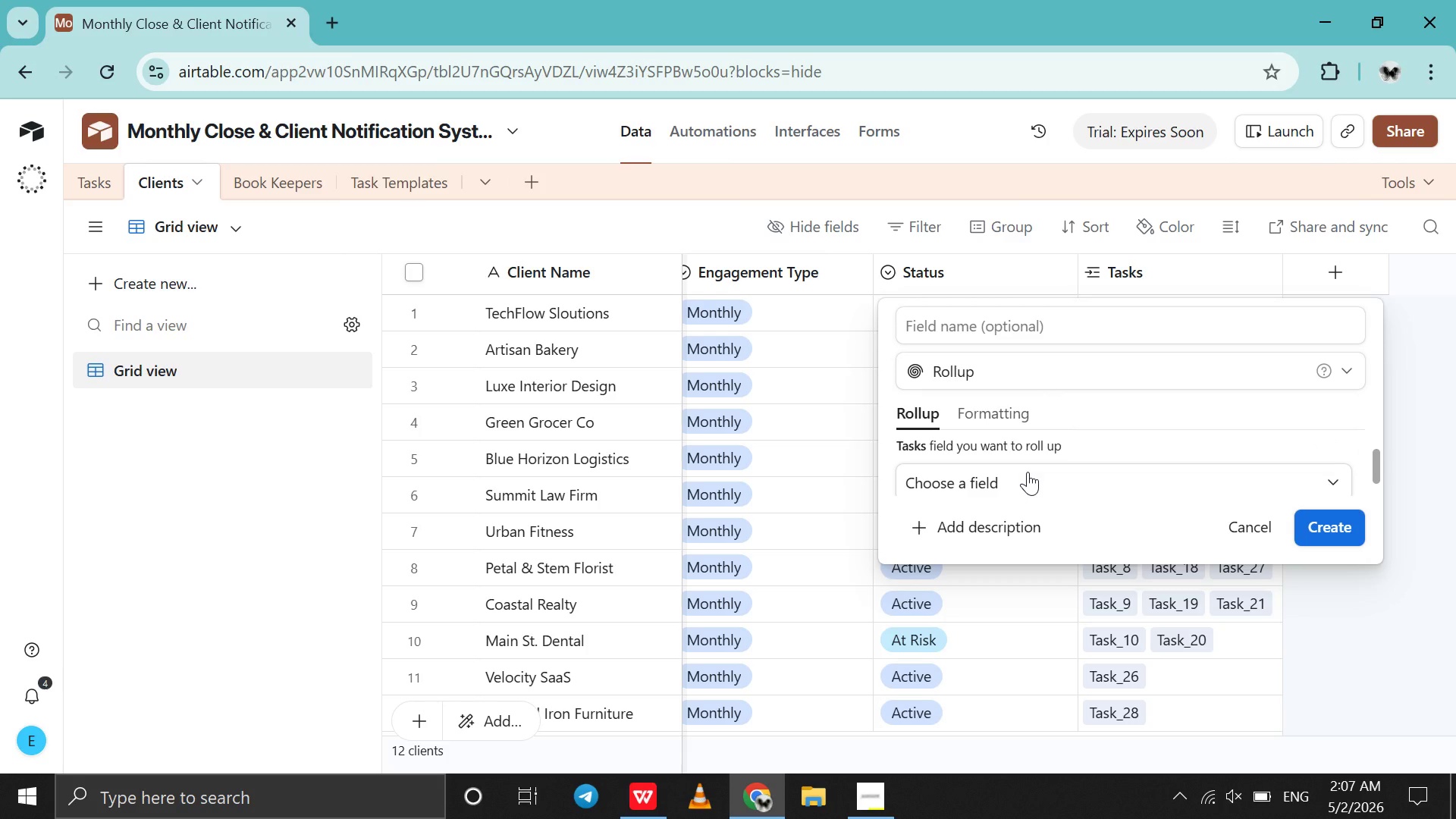 
left_click([1028, 472])
 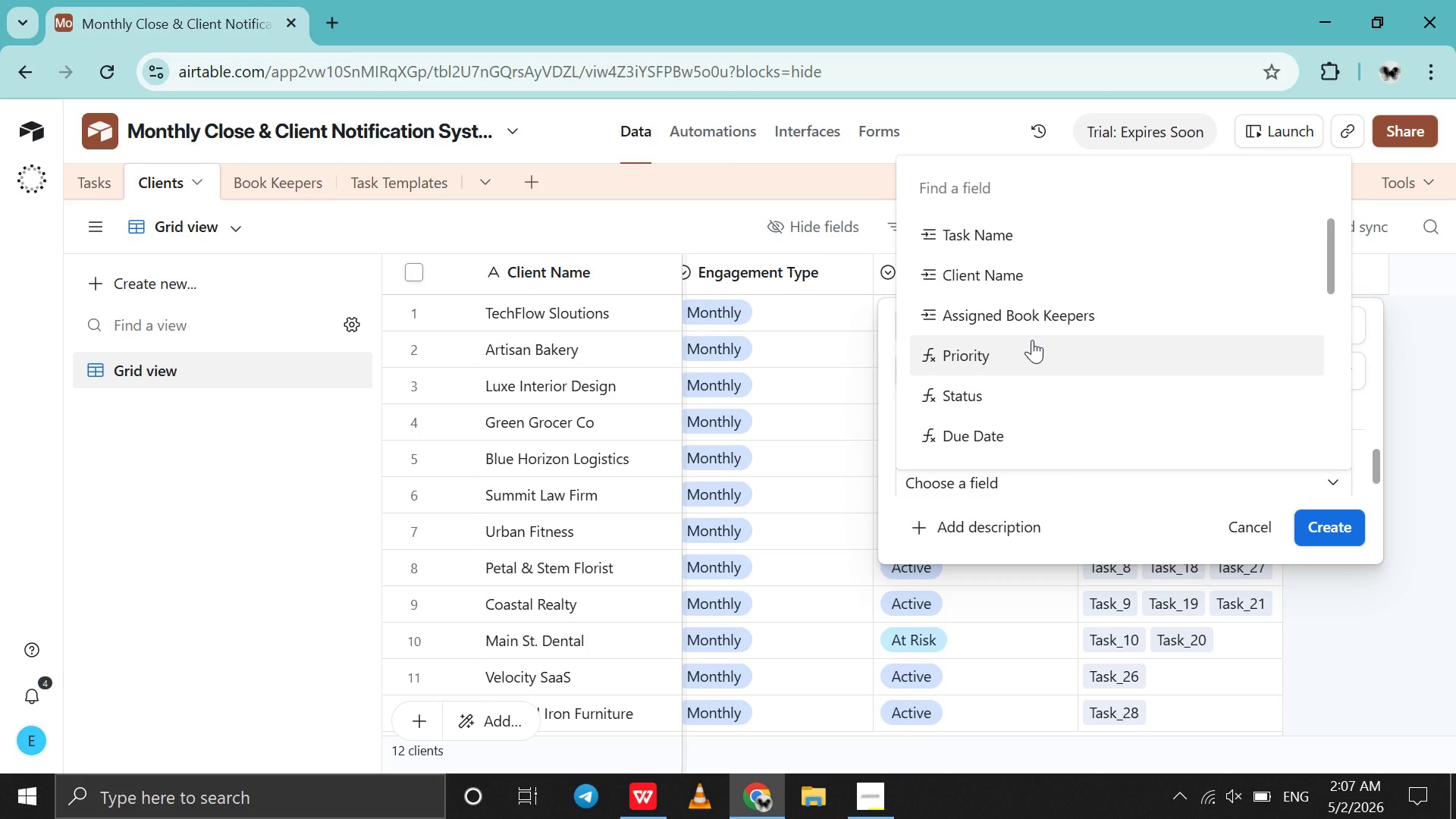 
wait(5.19)
 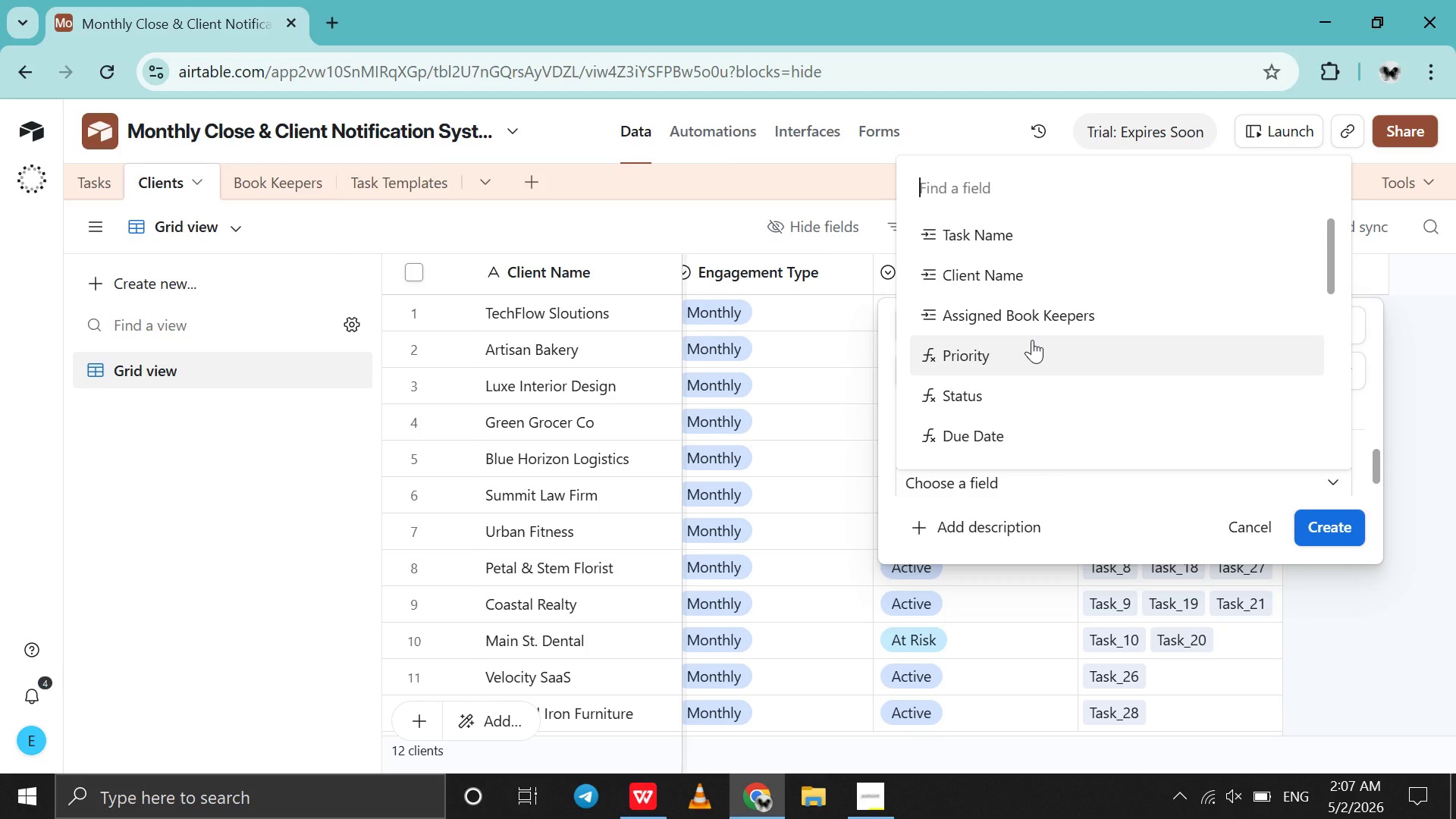 
scroll: coordinate [1024, 428], scroll_direction: down, amount: 4.0
 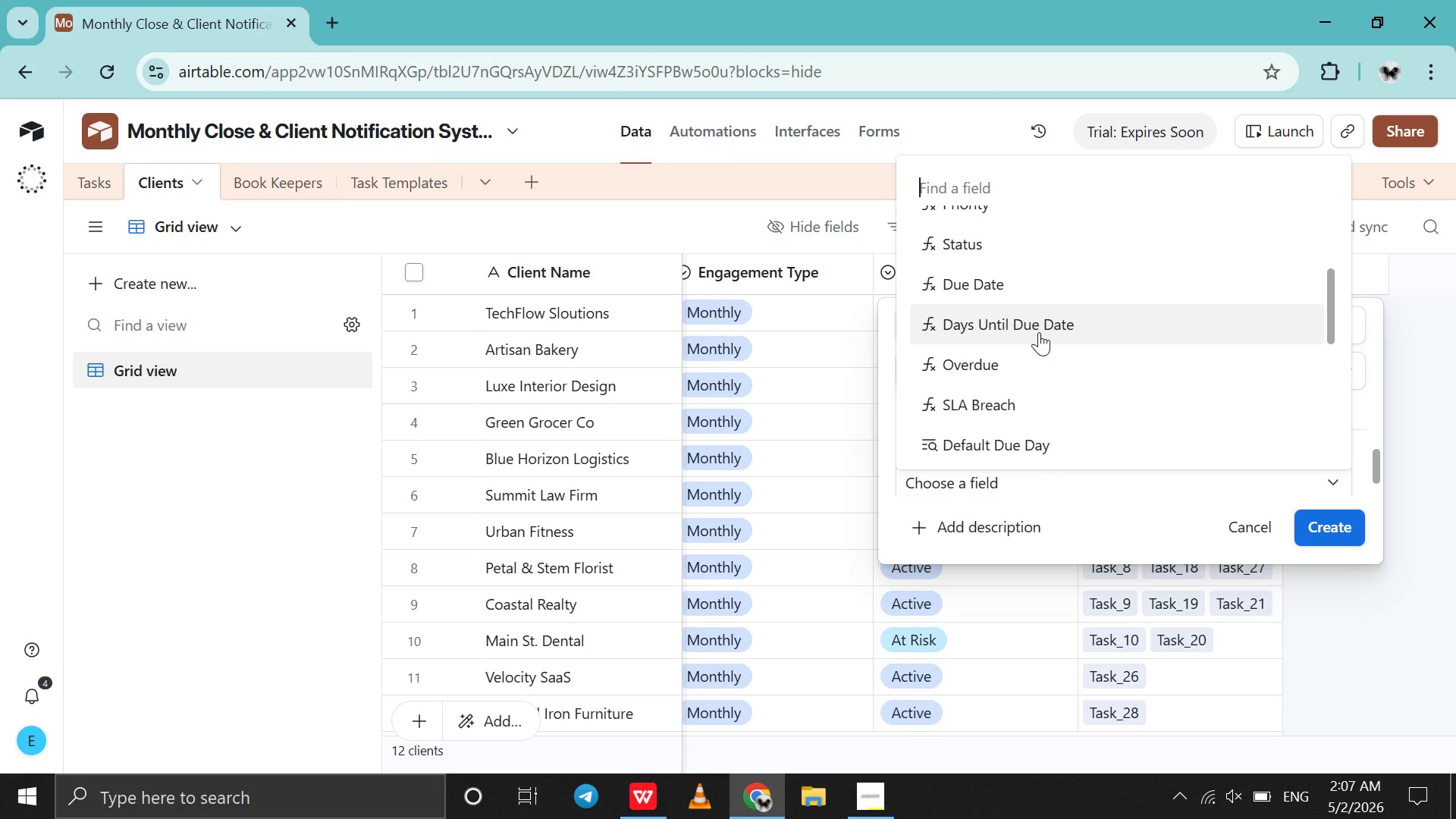 
left_click([1039, 332])
 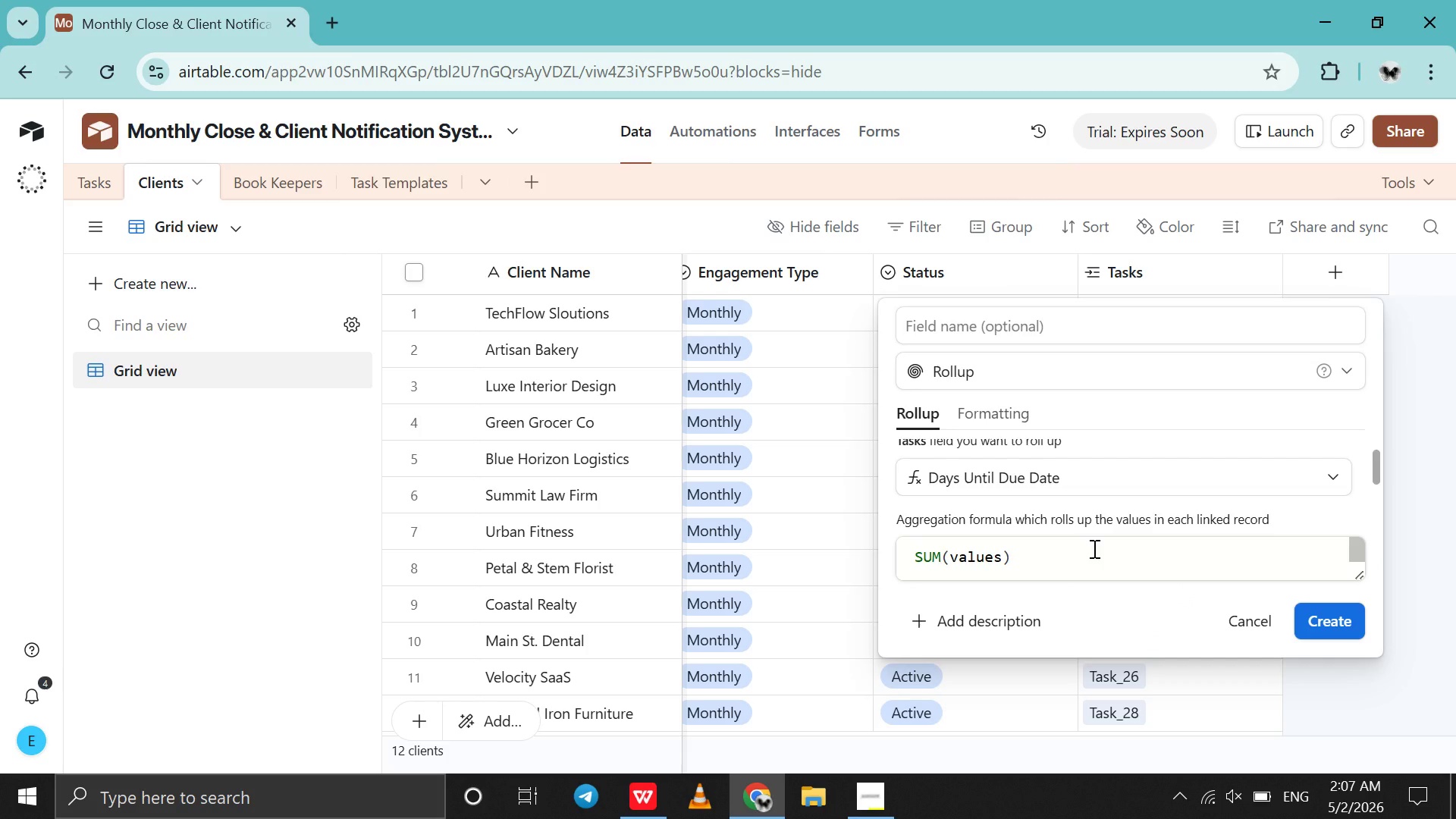 
wait(6.27)
 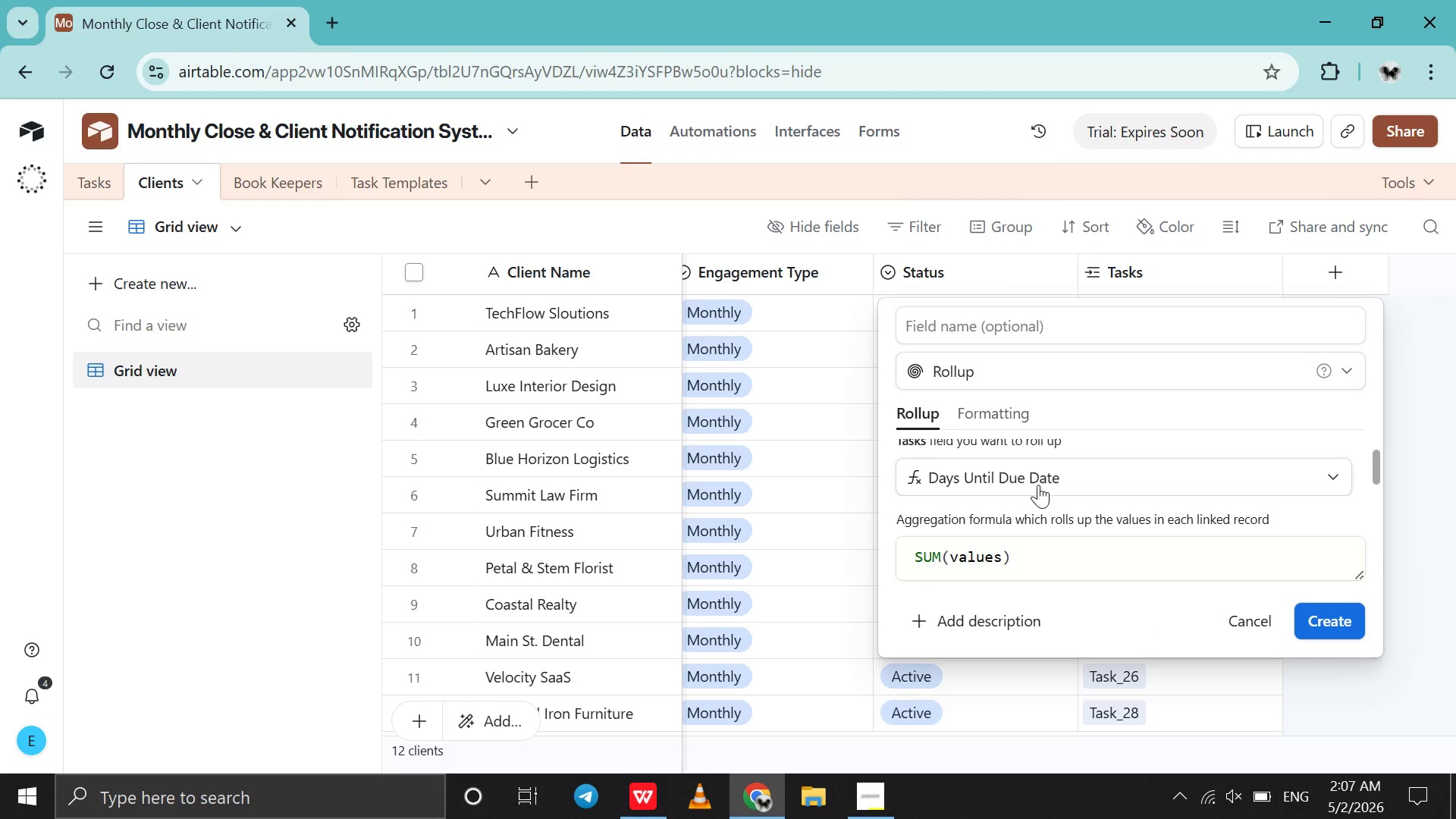 
left_click([1027, 469])
 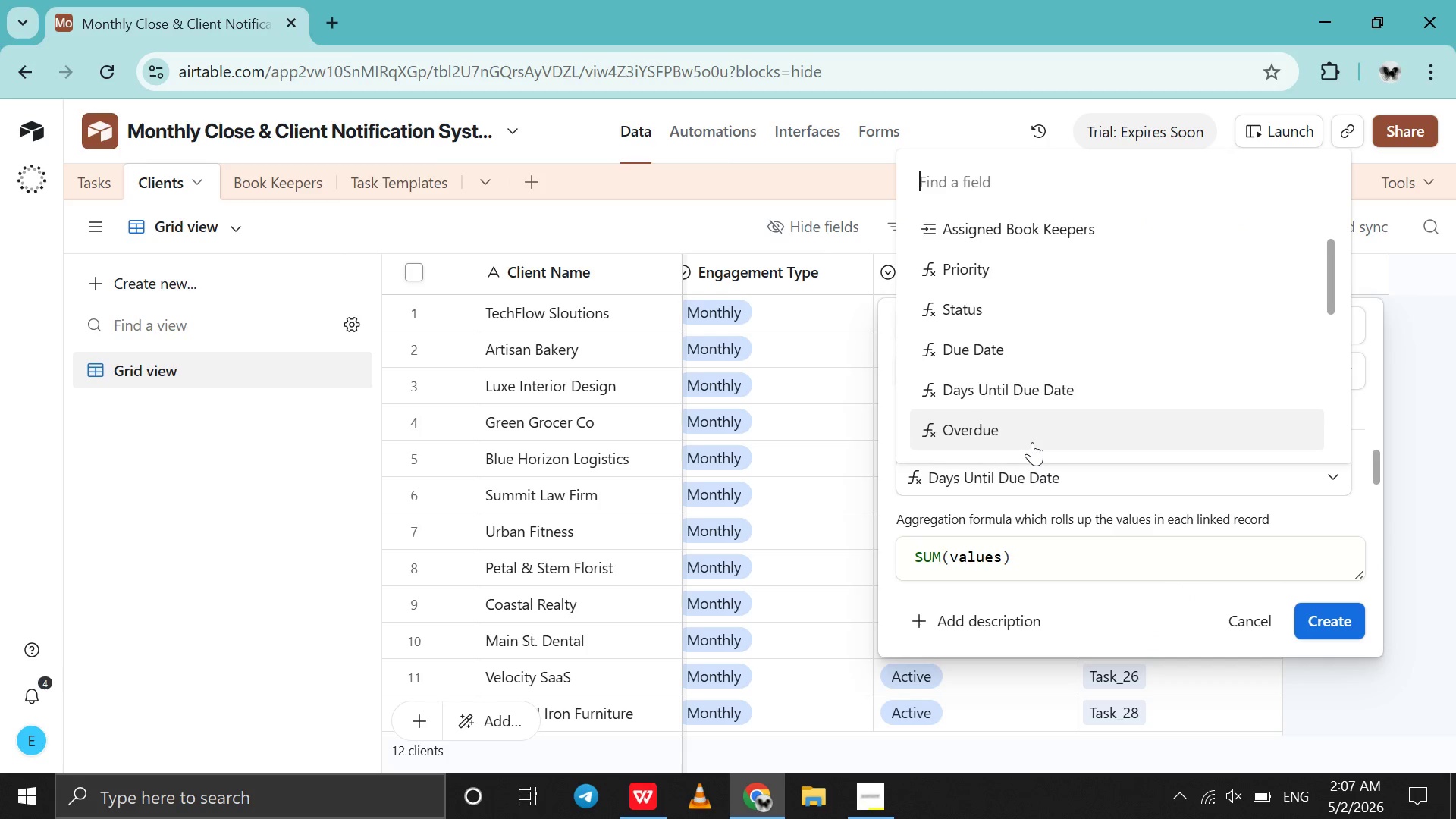 
scroll: coordinate [1032, 442], scroll_direction: down, amount: 13.0
 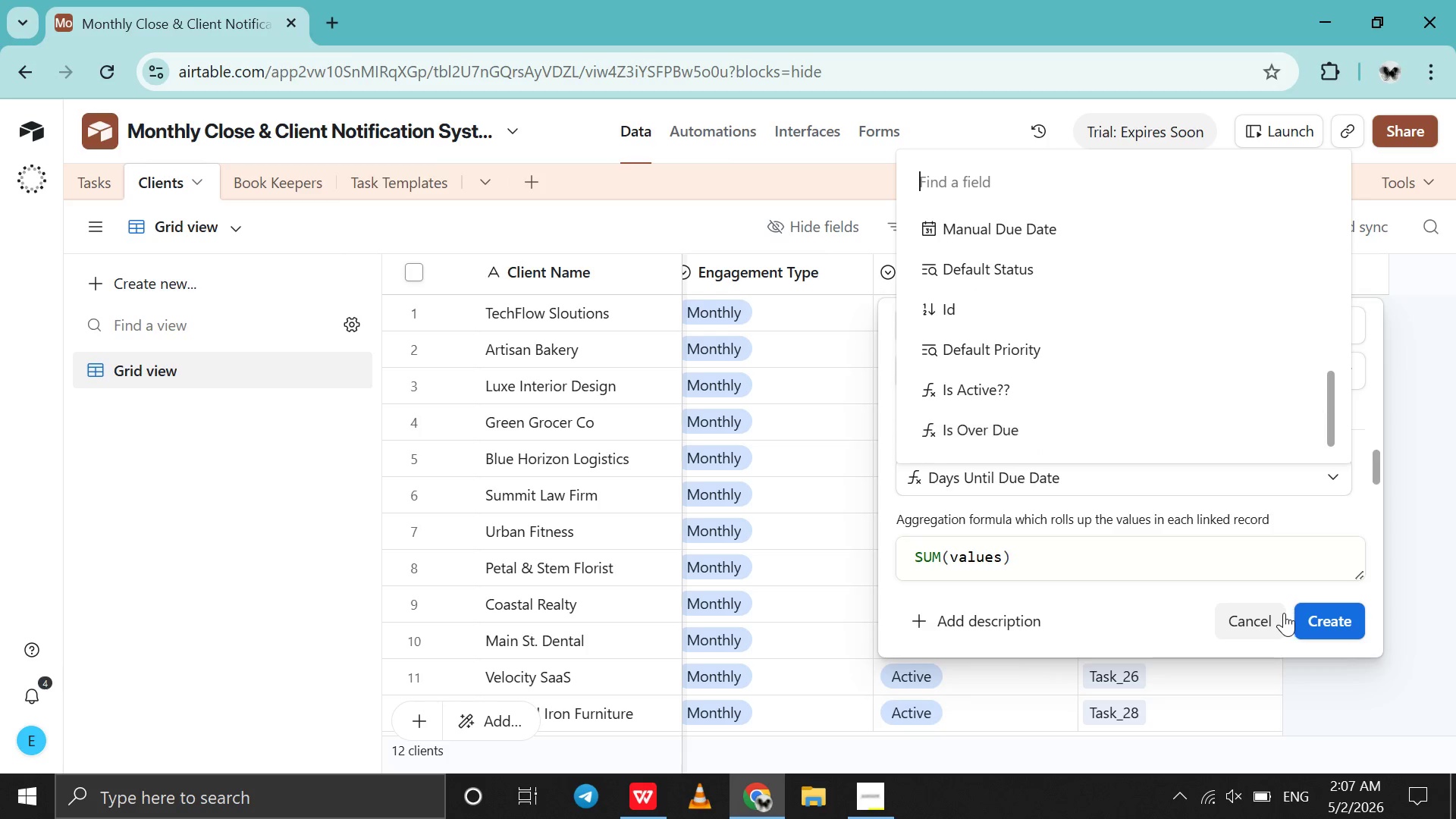 
left_click([1268, 620])
 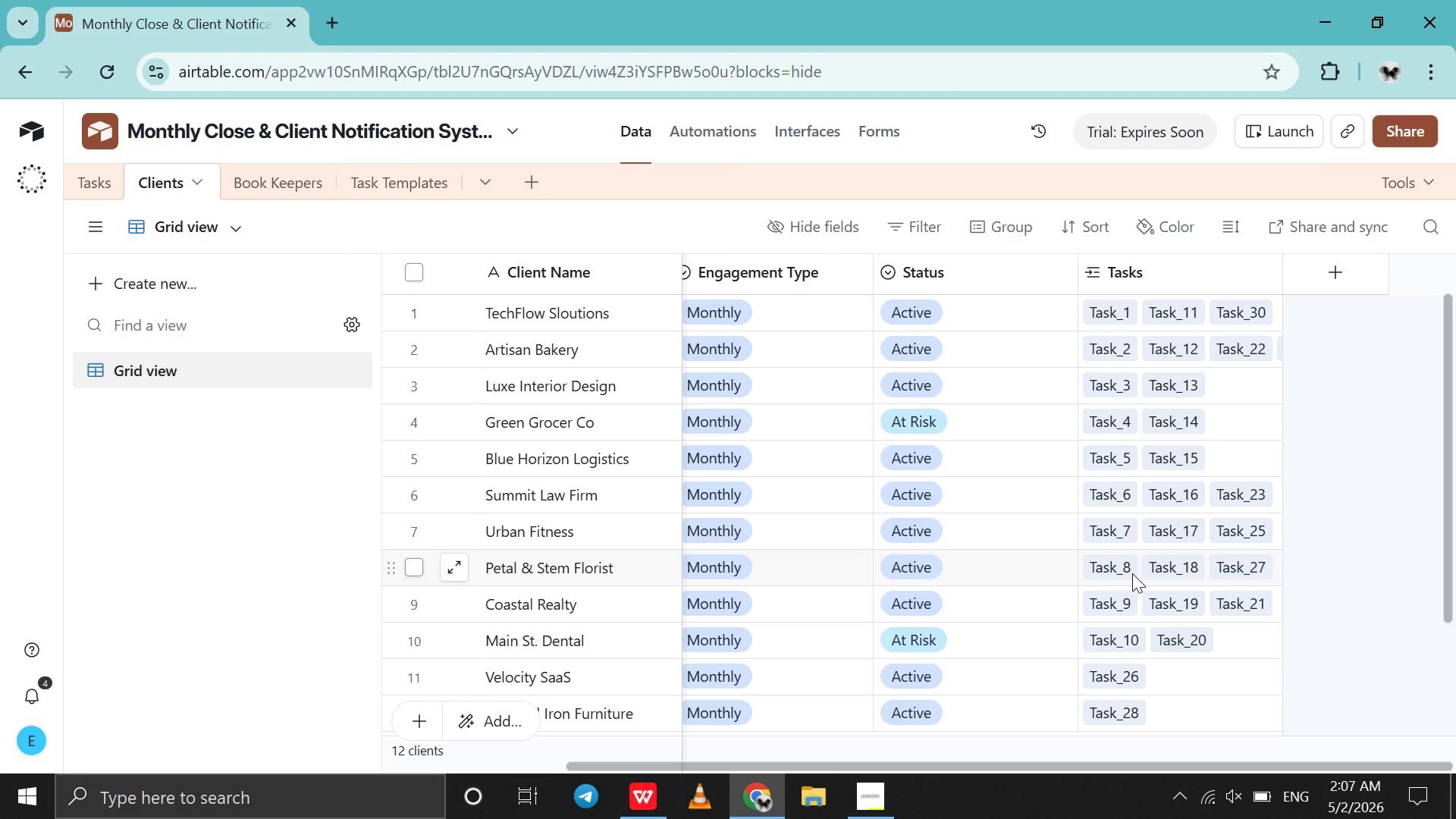 
wait(16.62)
 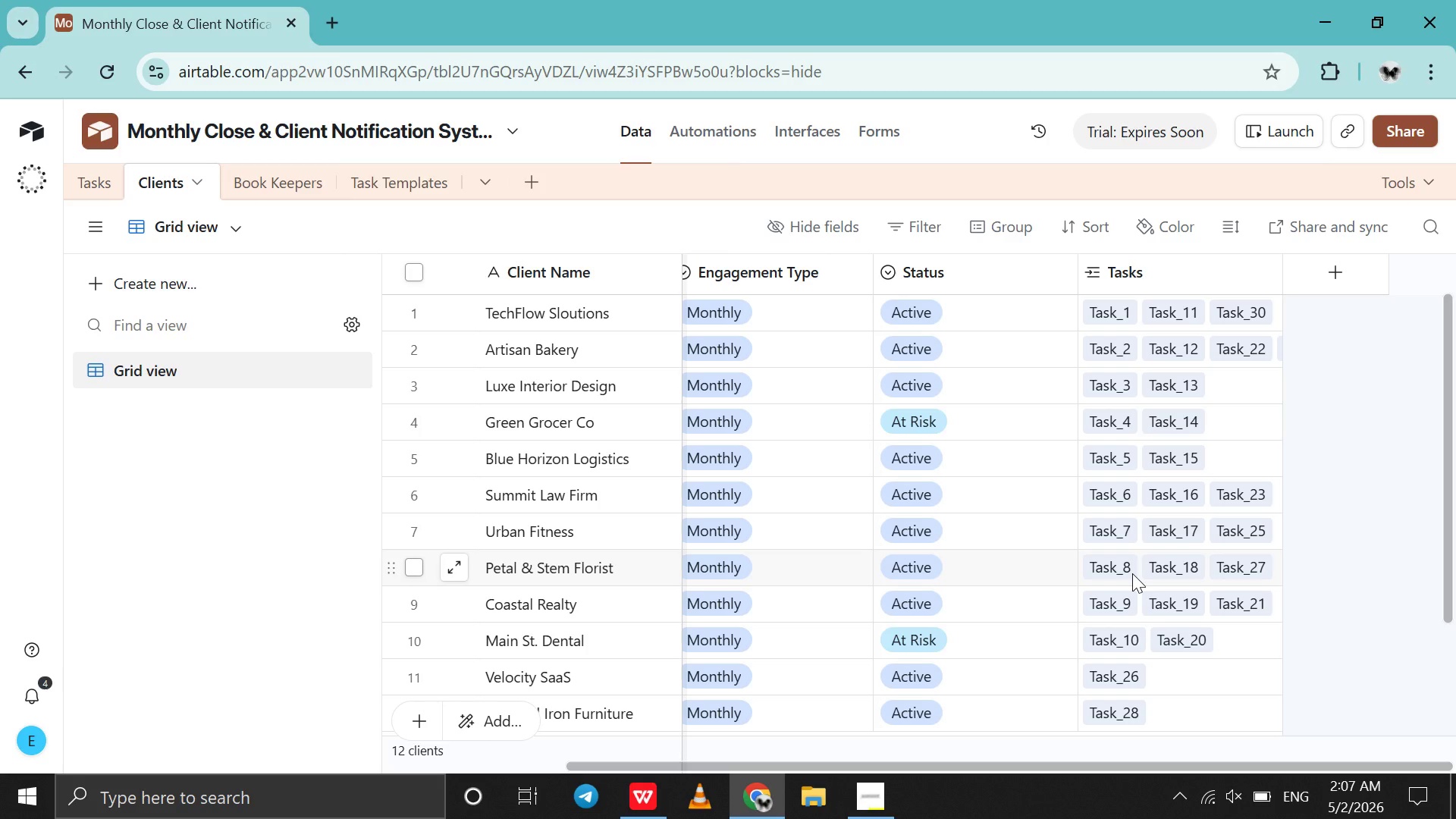 
left_click([290, 167])
 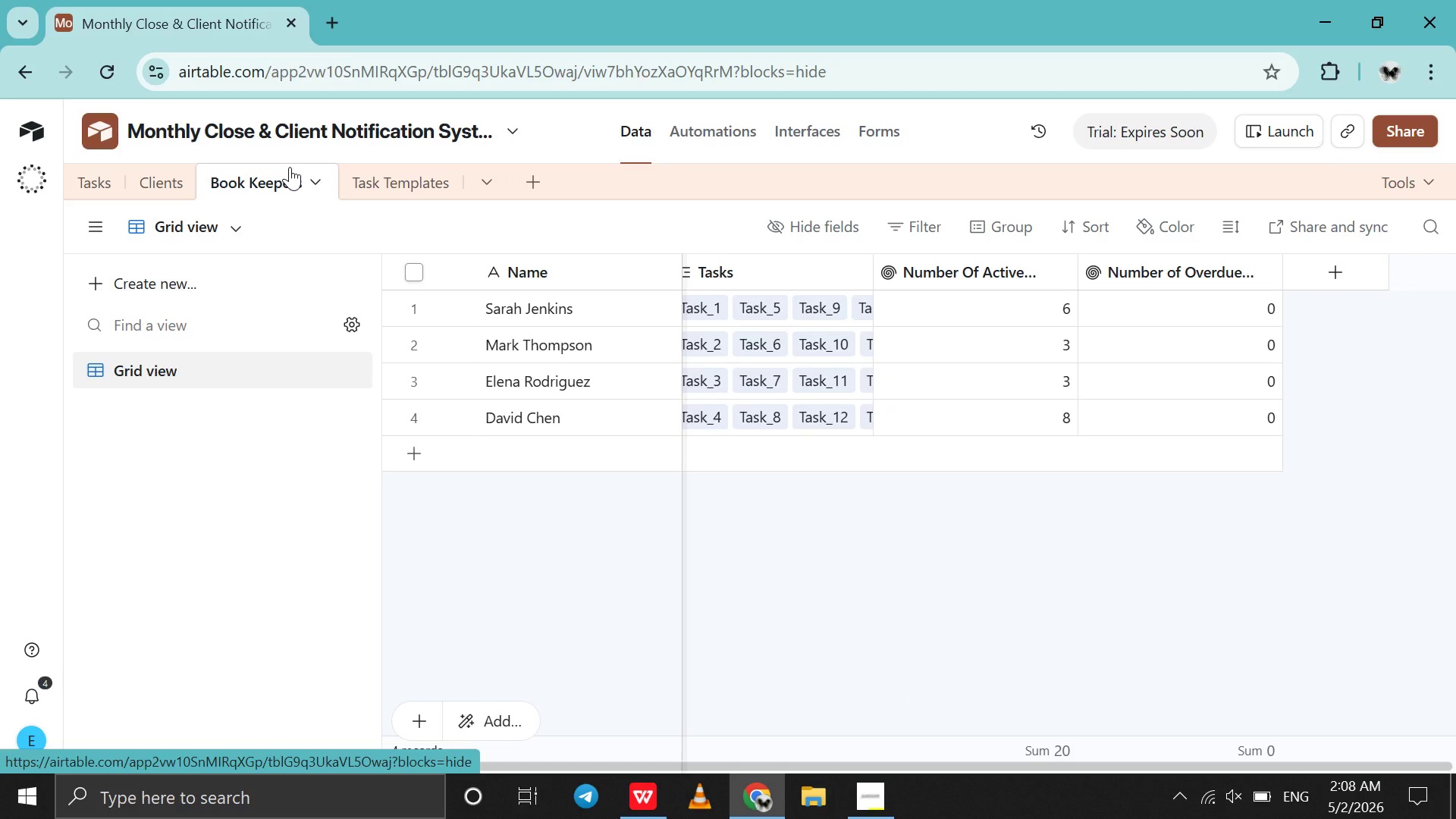 
wait(11.39)
 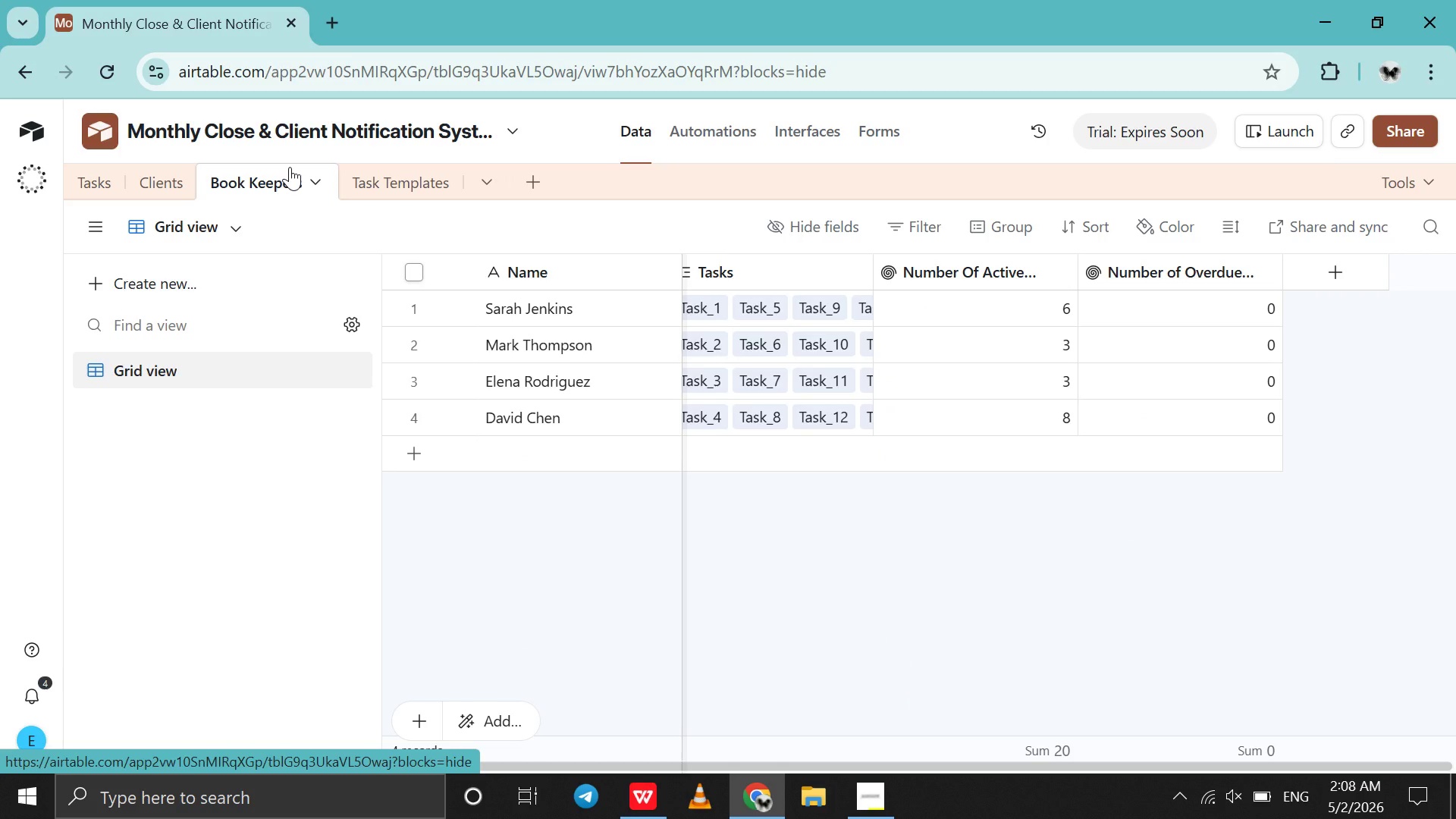 
left_click([362, 174])
 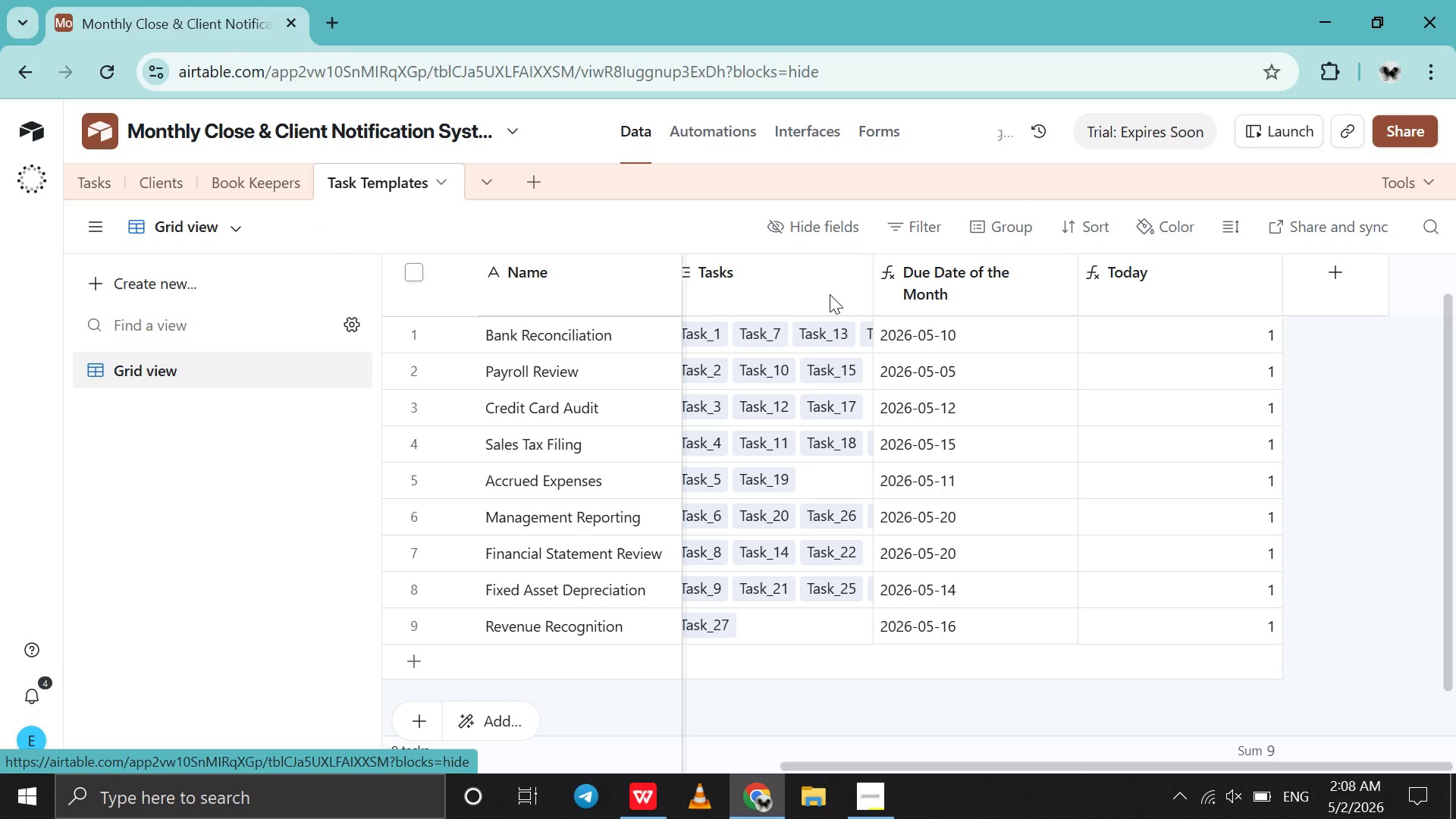 
scroll: coordinate [871, 318], scroll_direction: up, amount: 6.0
 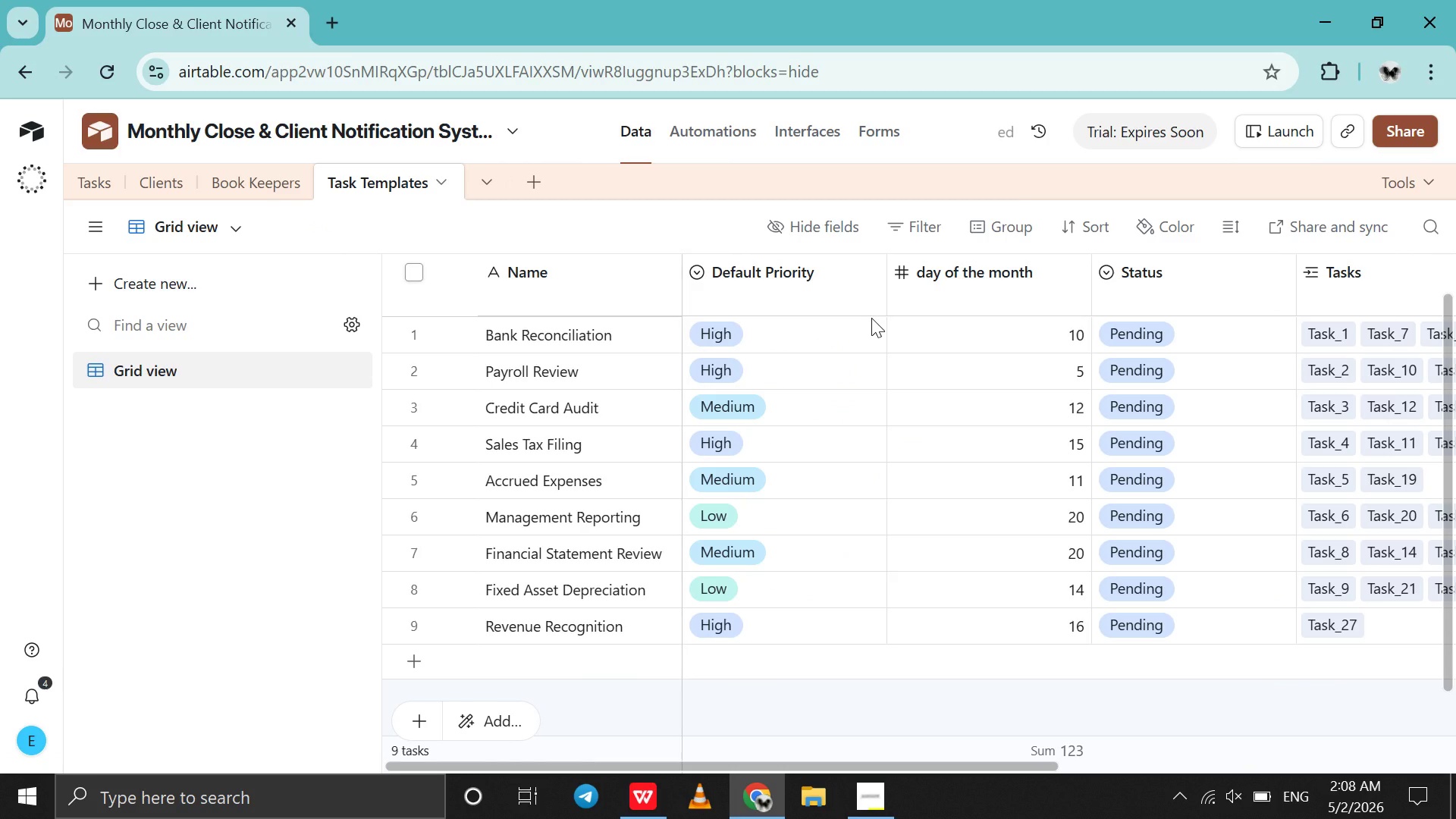 
scroll: coordinate [871, 318], scroll_direction: none, amount: 0.0
 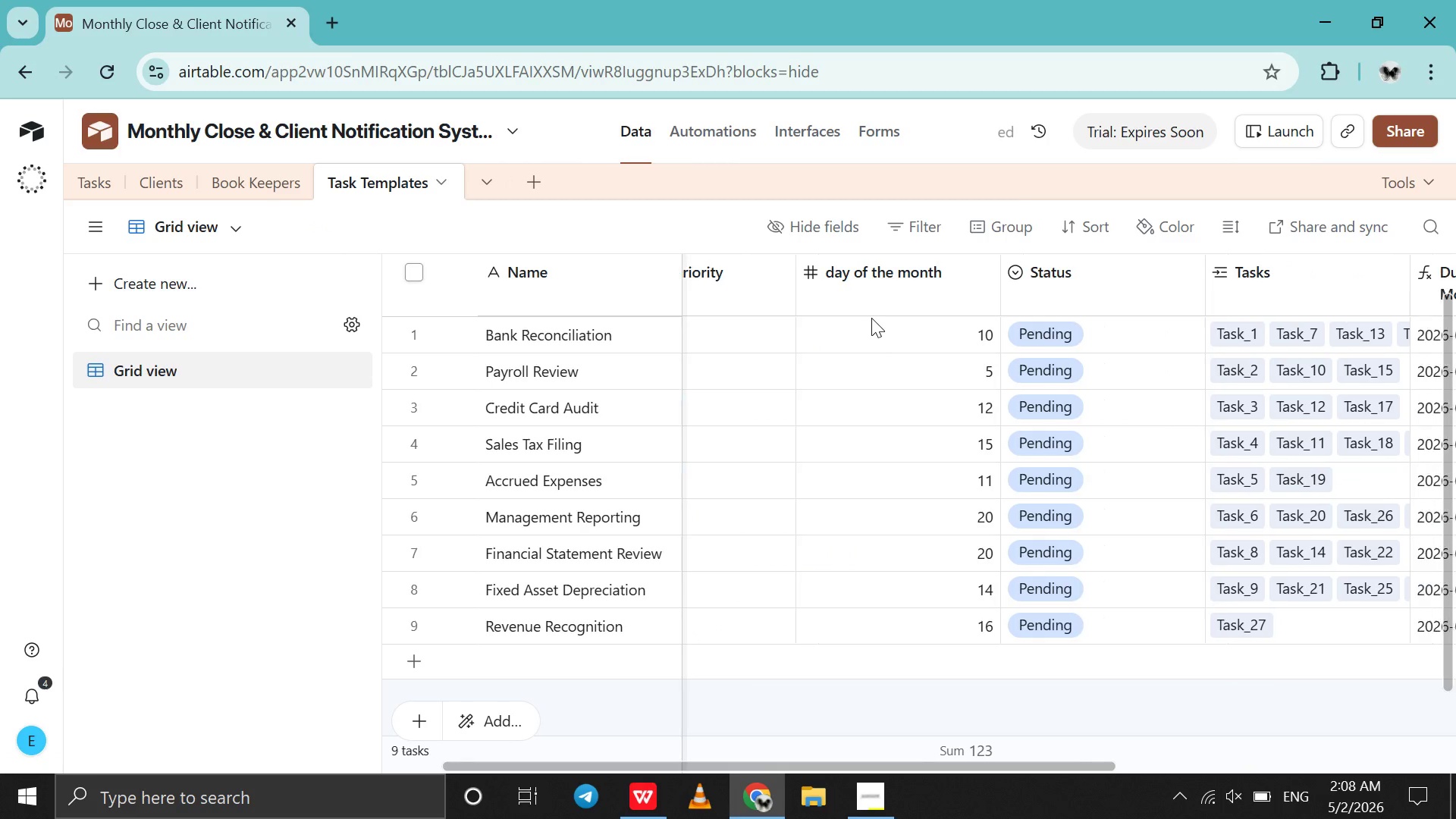 
scroll: coordinate [975, 304], scroll_direction: down, amount: 5.0
 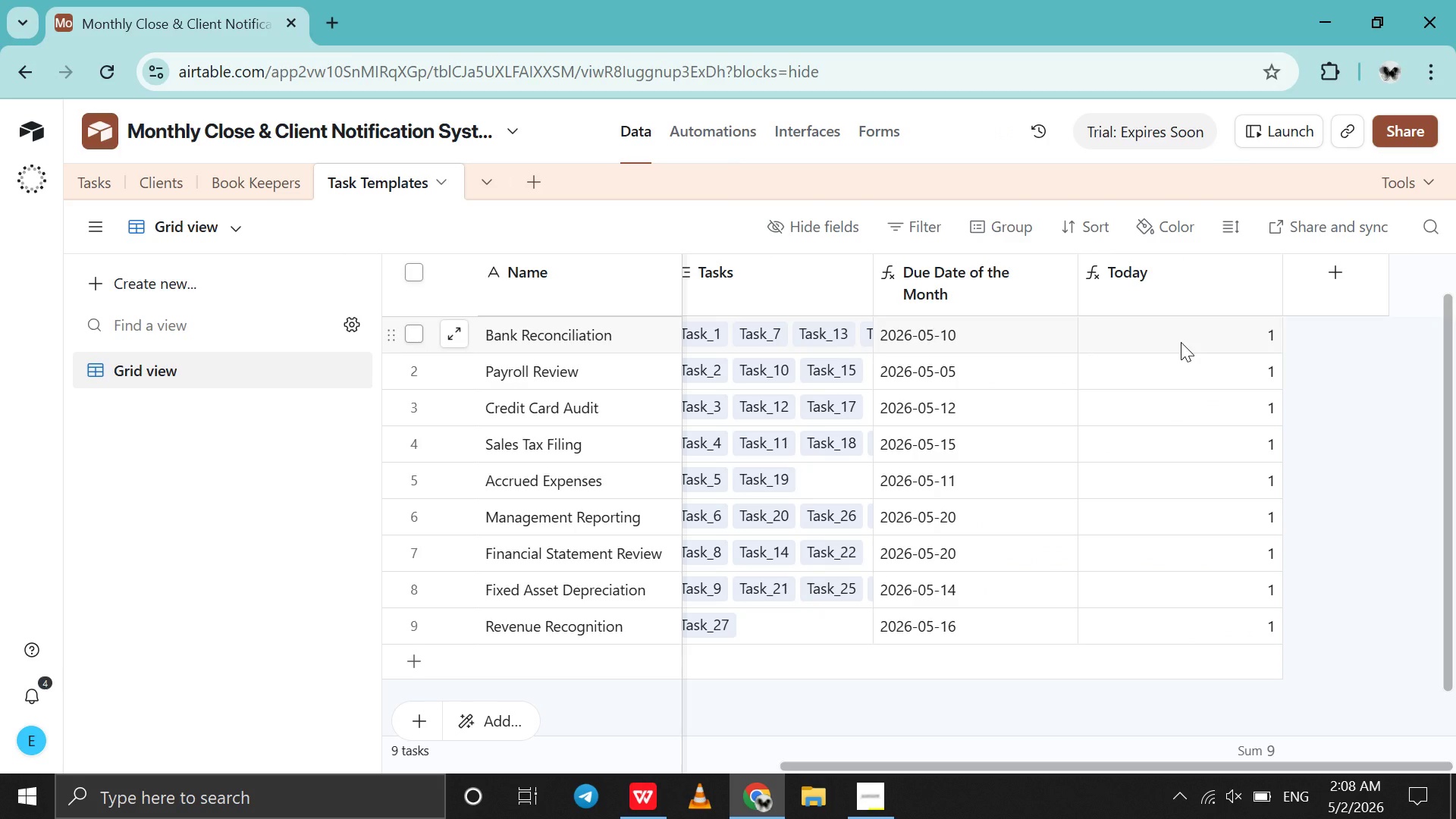 
wait(14.43)
 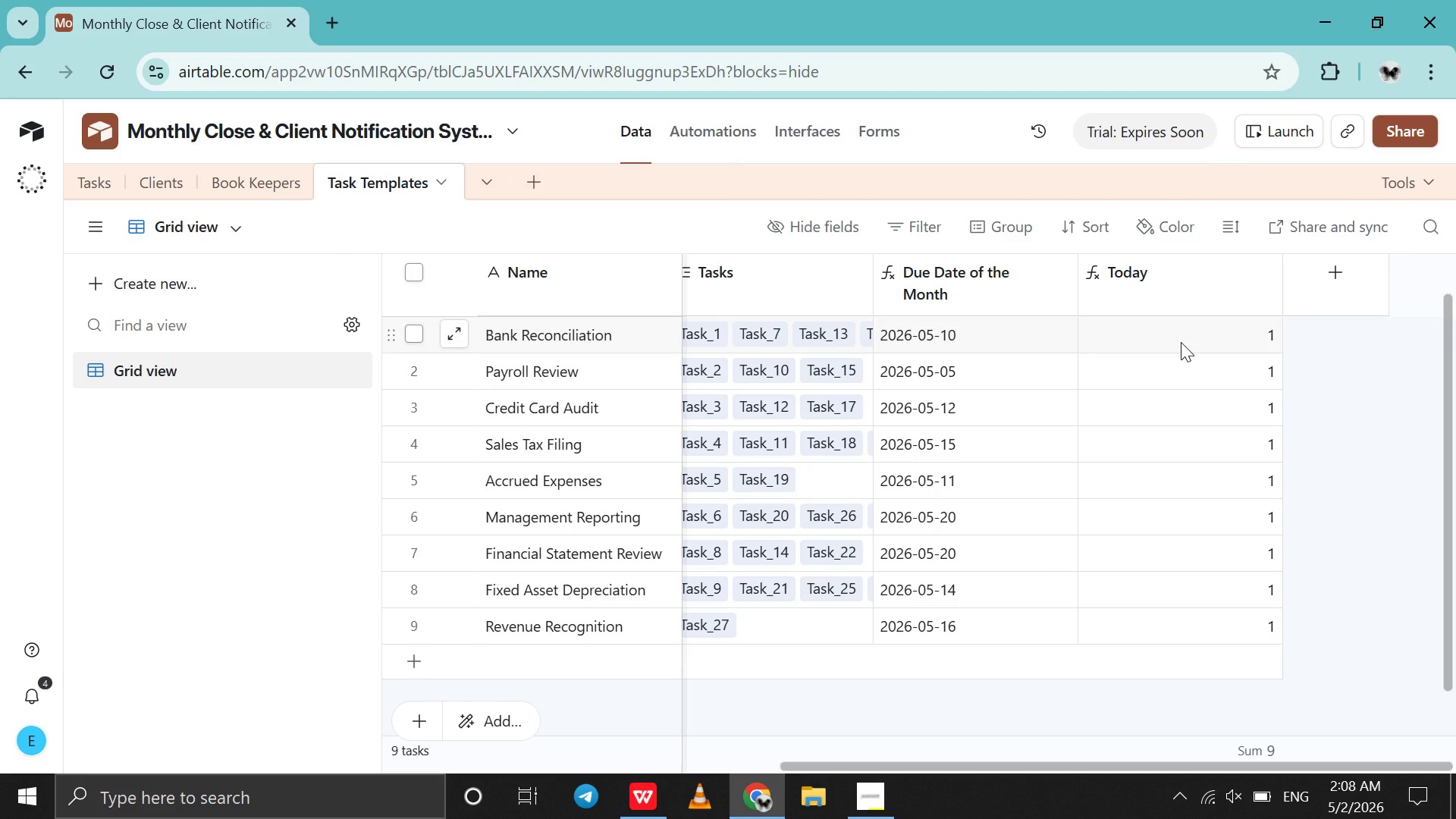 
left_click([698, 146])
 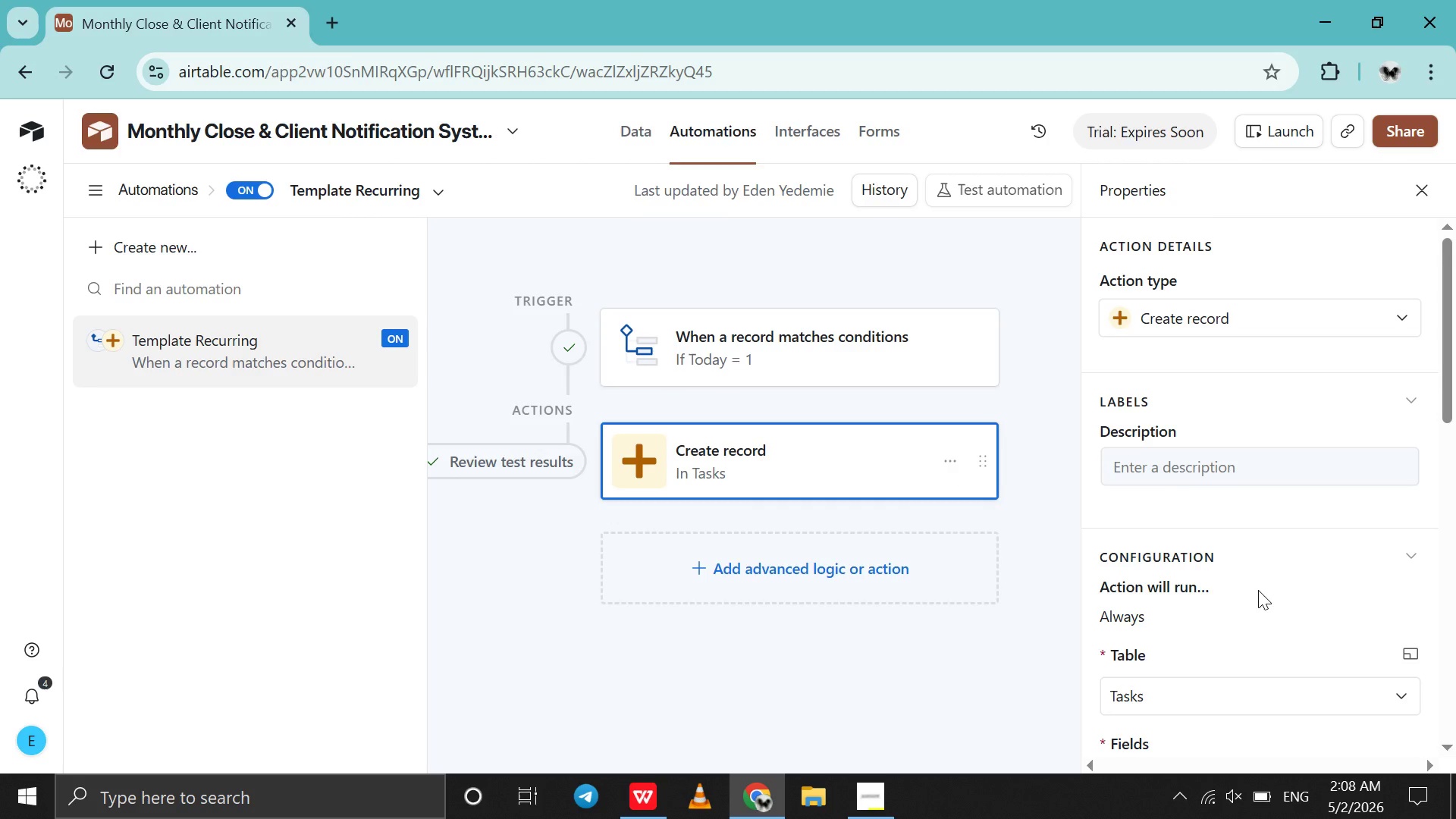 
left_click([764, 340])
 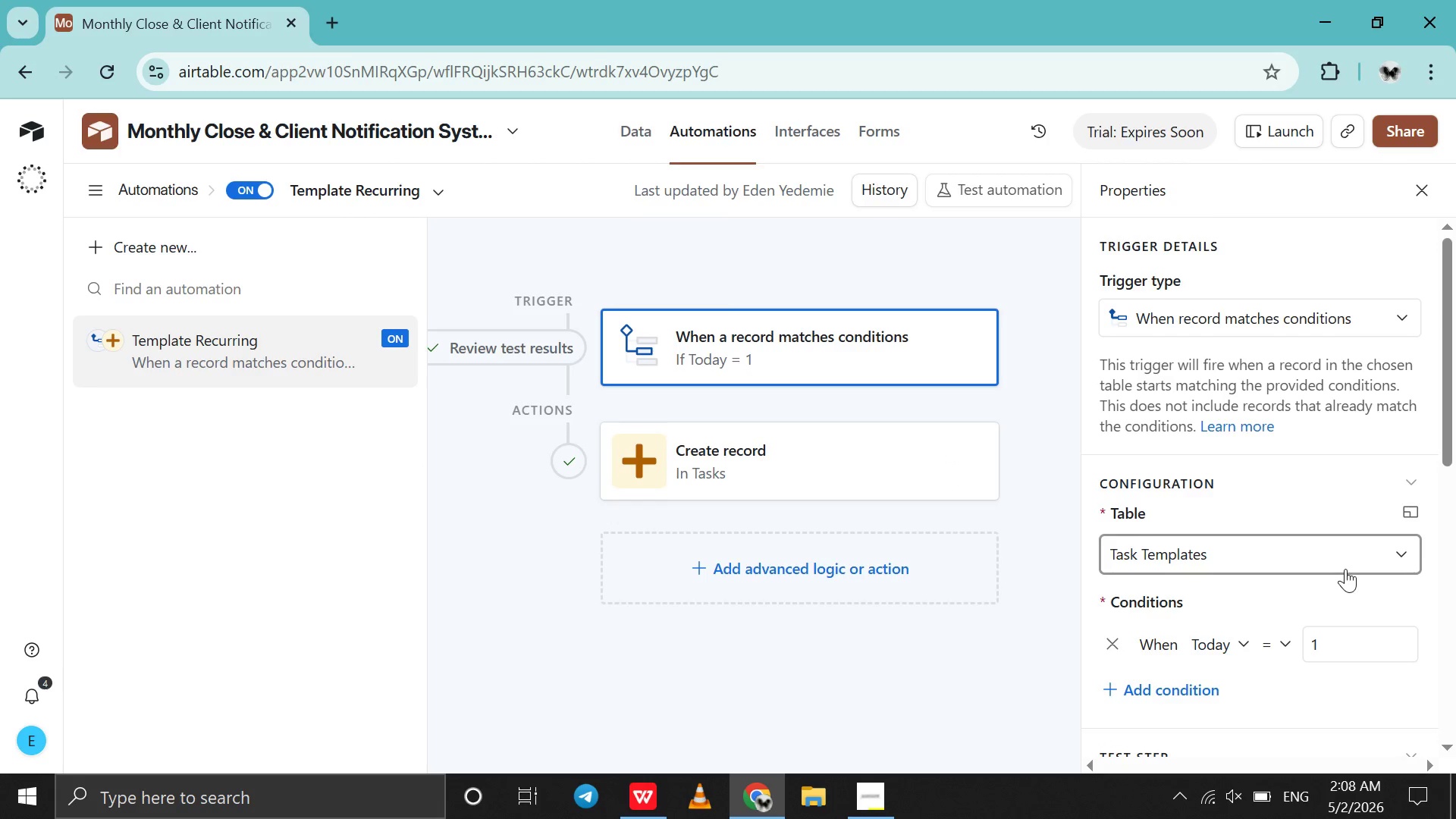 
scroll: coordinate [1345, 569], scroll_direction: down, amount: 4.0
 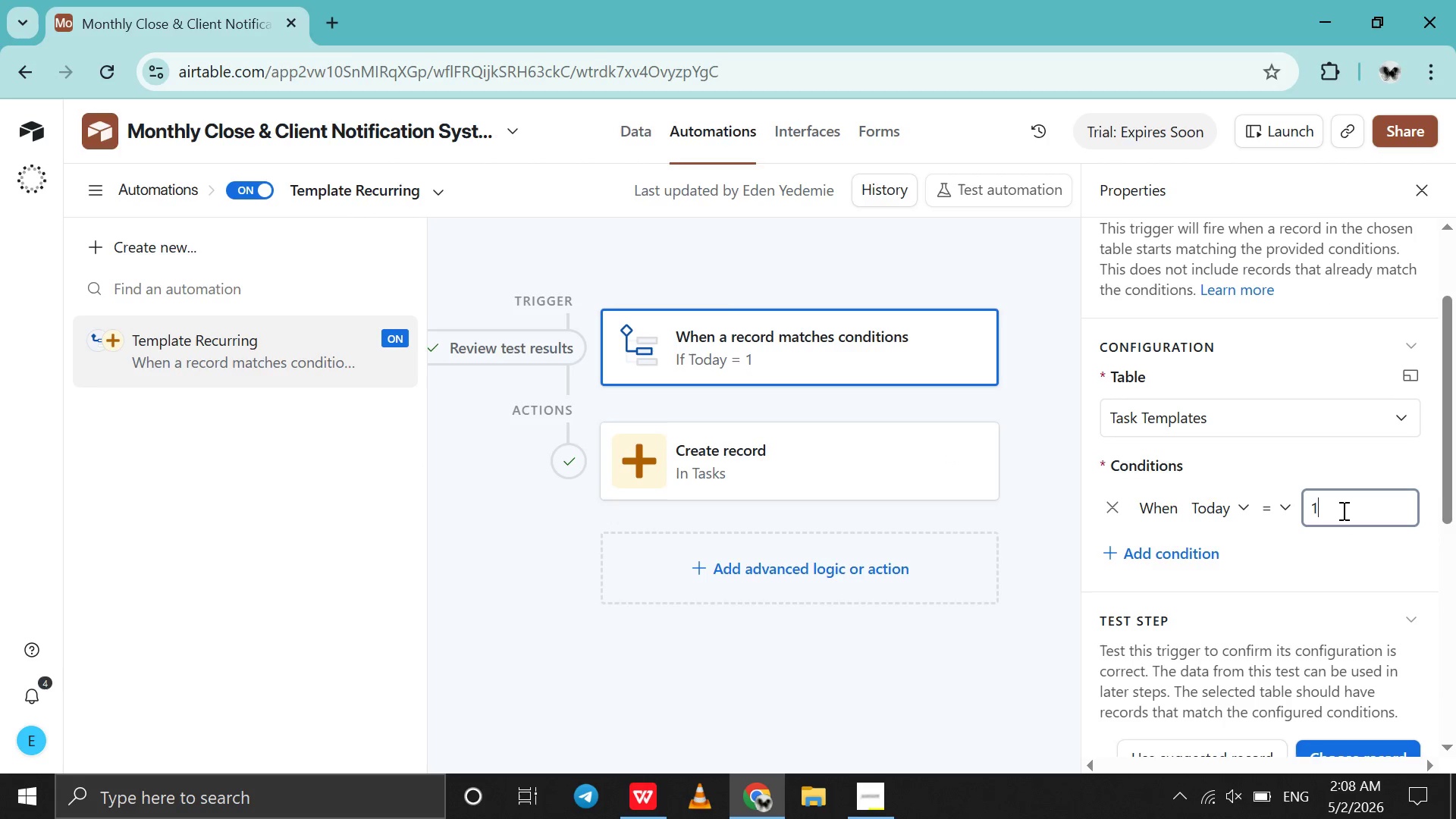 
double_click([1342, 510])
 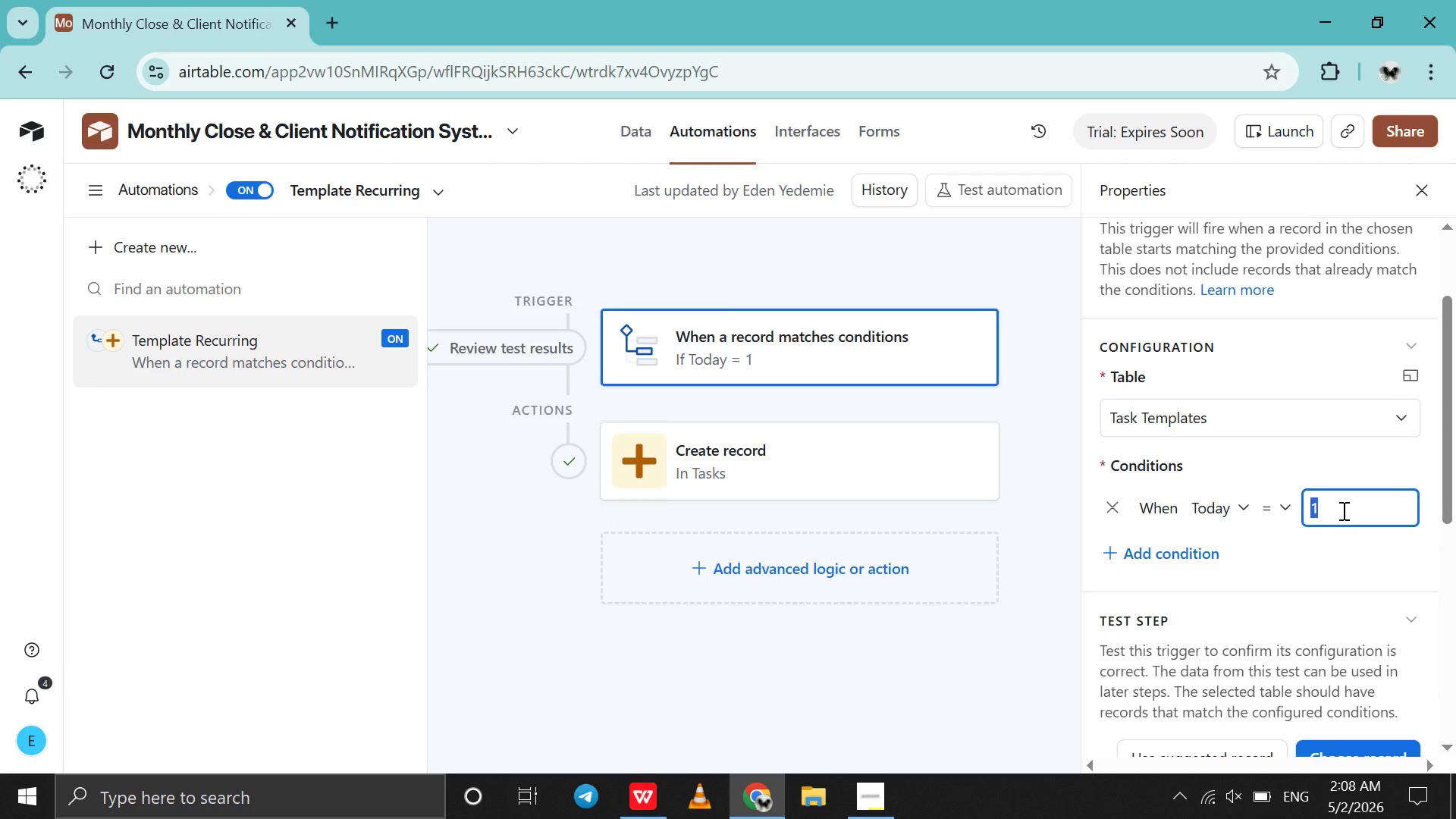 
hold_key(key=3, duration=0.53)
 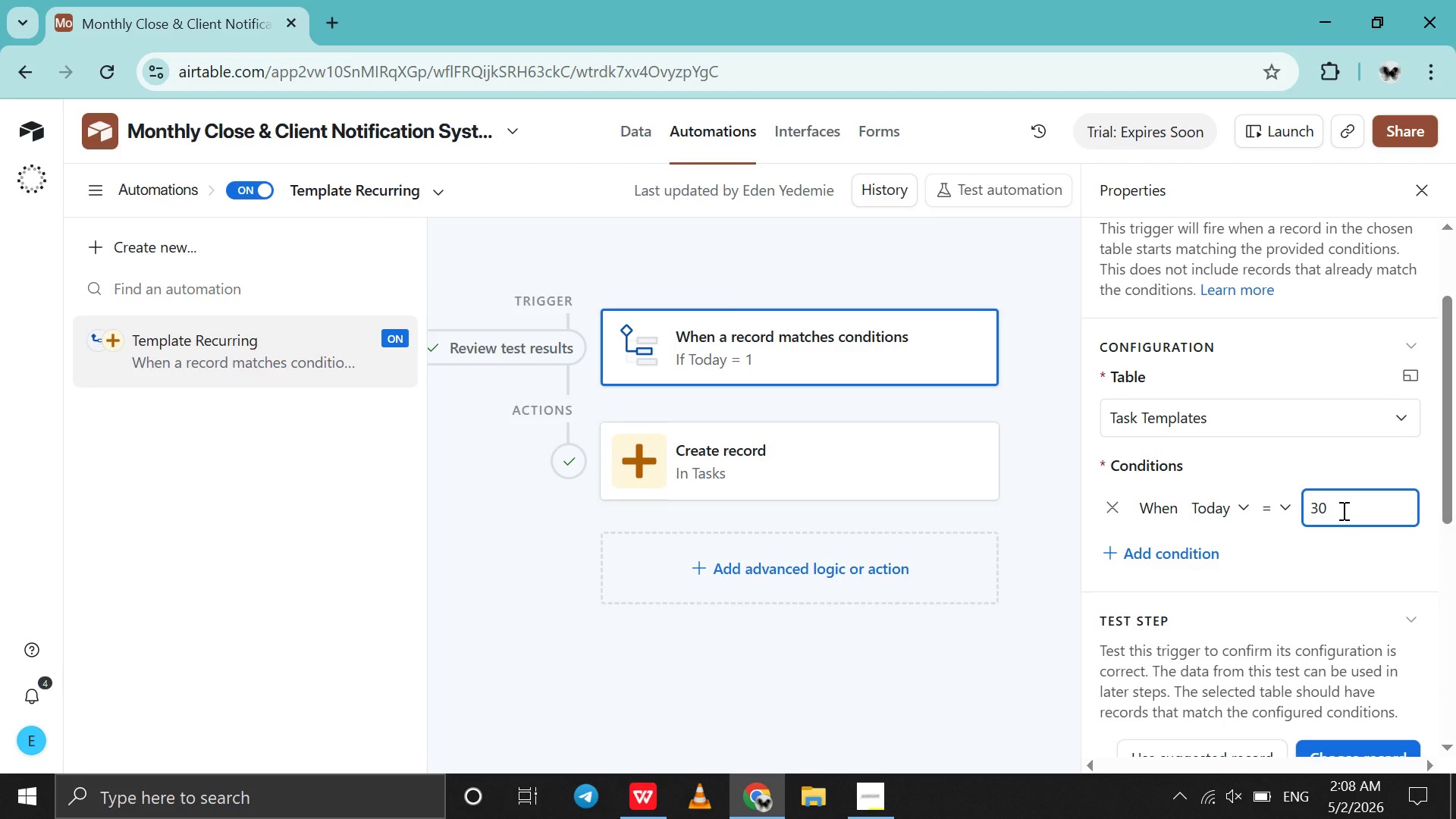 
key(0)
 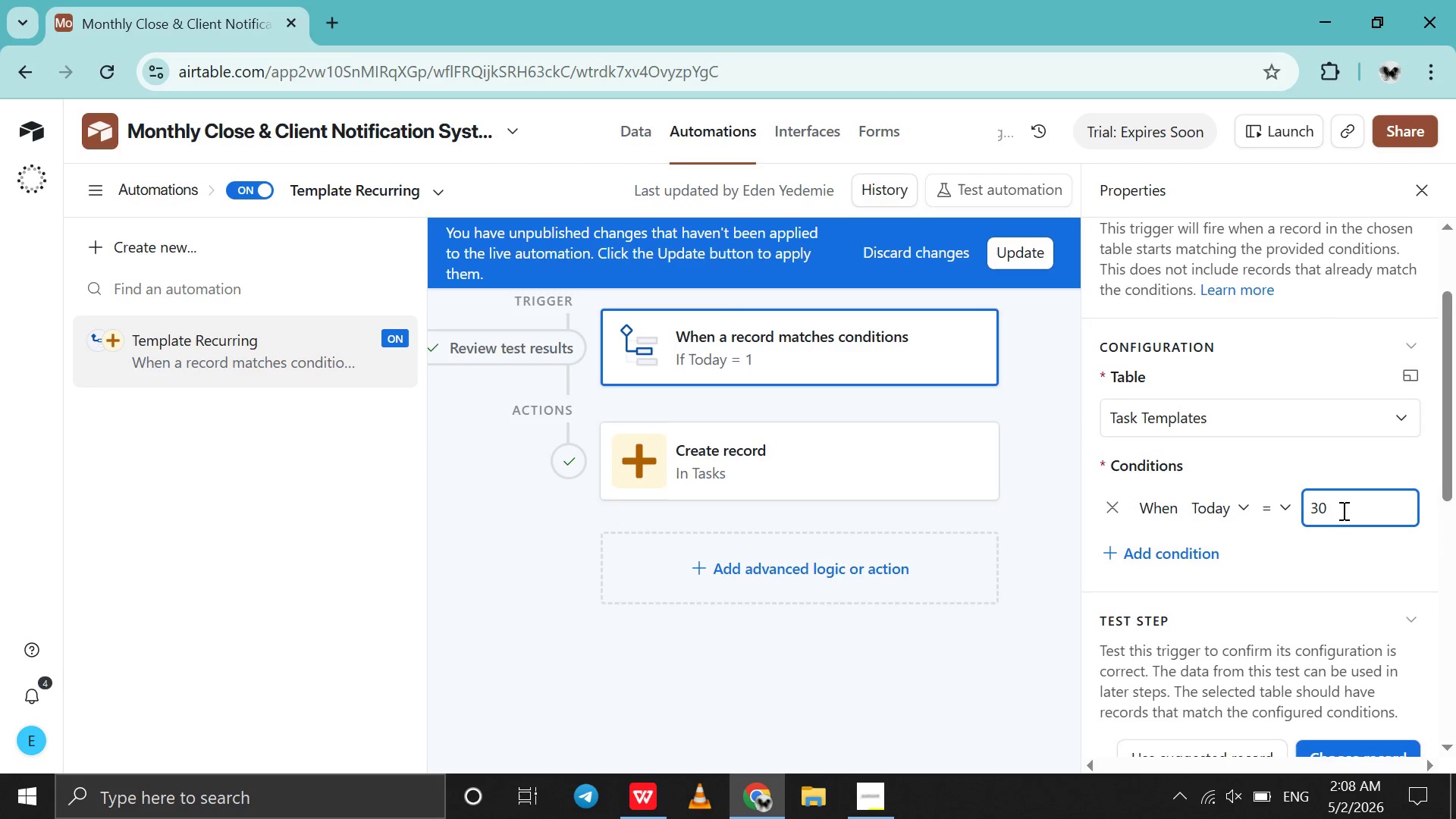 
scroll: coordinate [1342, 510], scroll_direction: down, amount: 7.0
 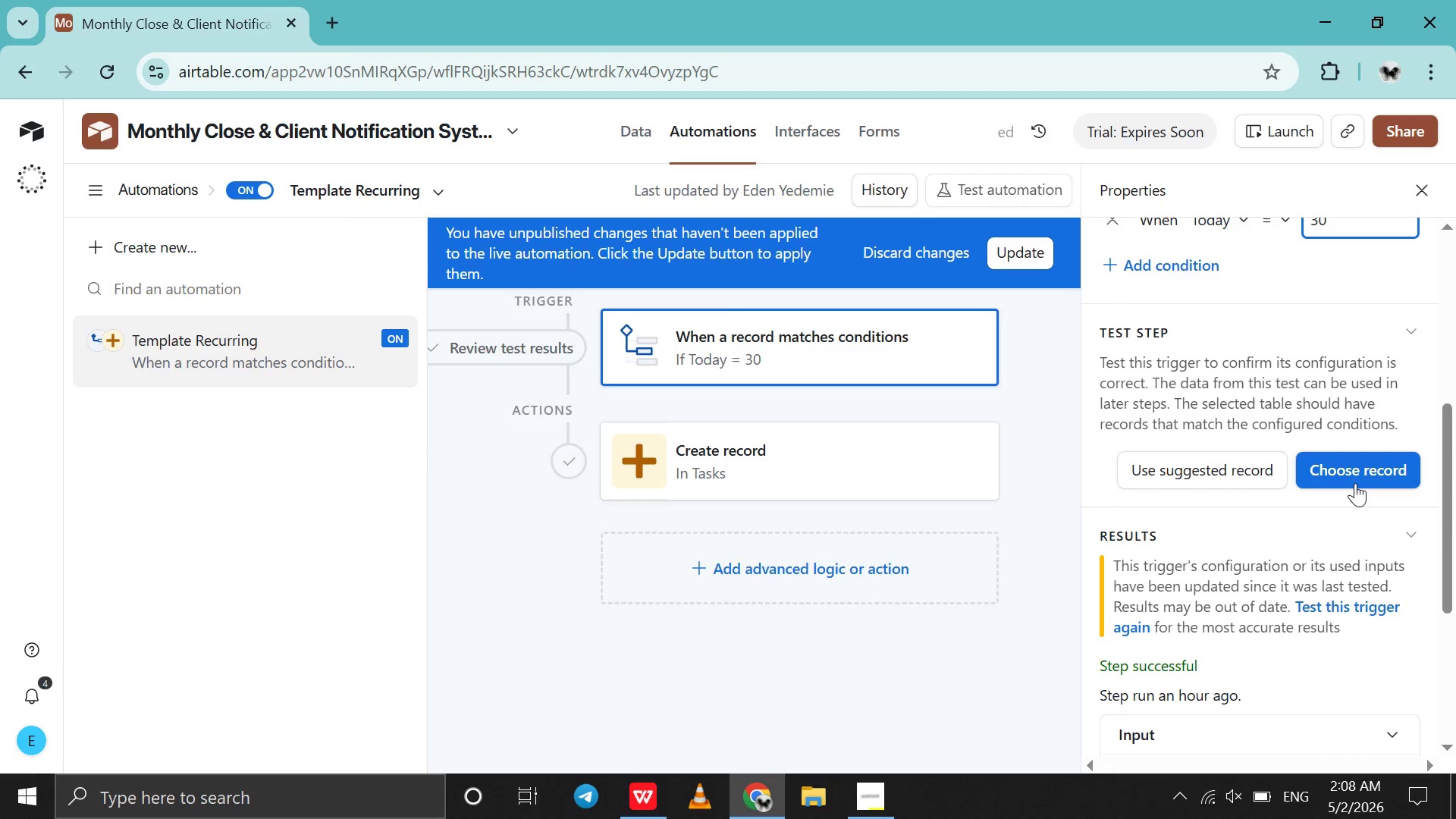 
left_click([1355, 483])
 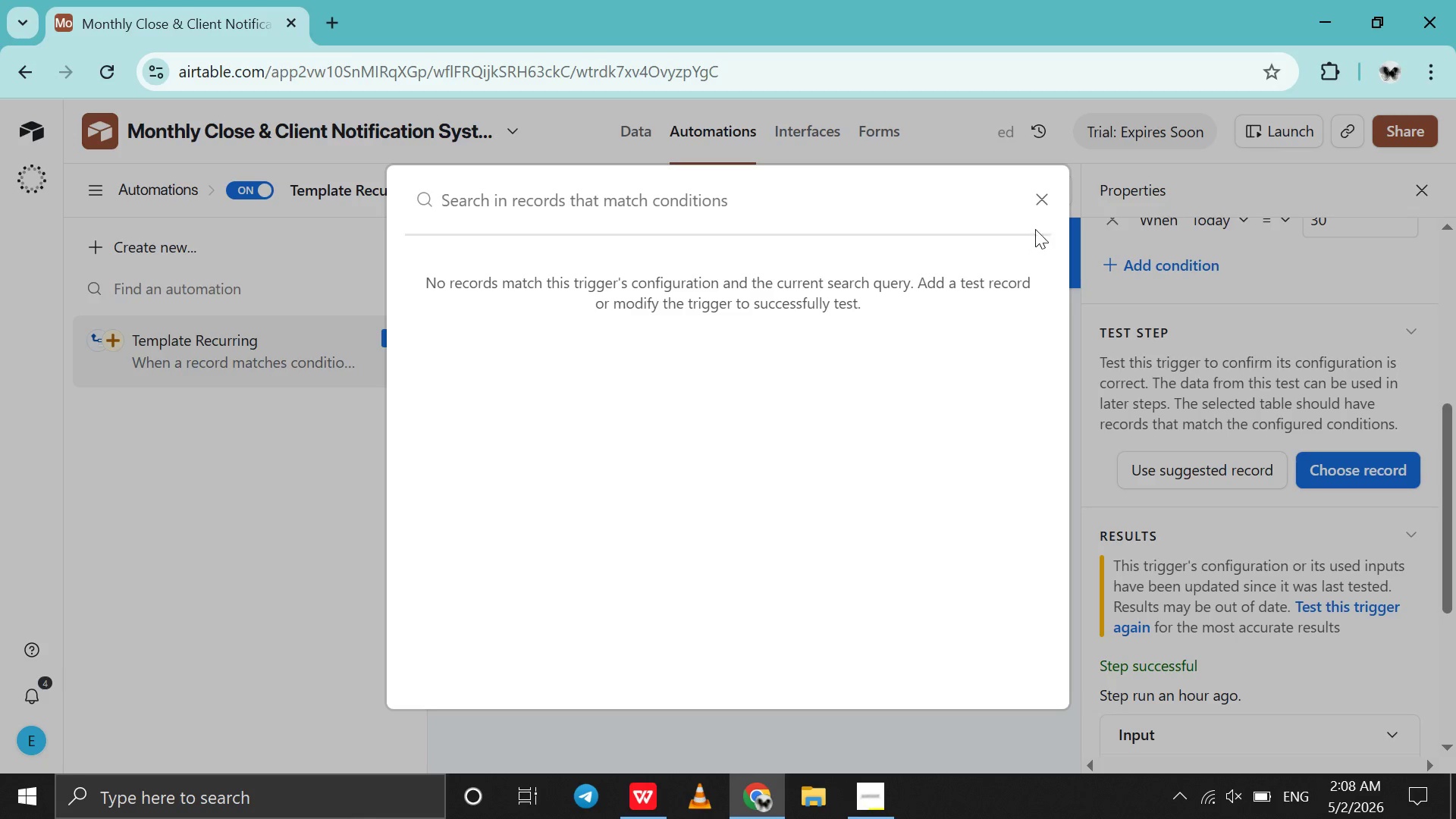 
left_click([1026, 198])
 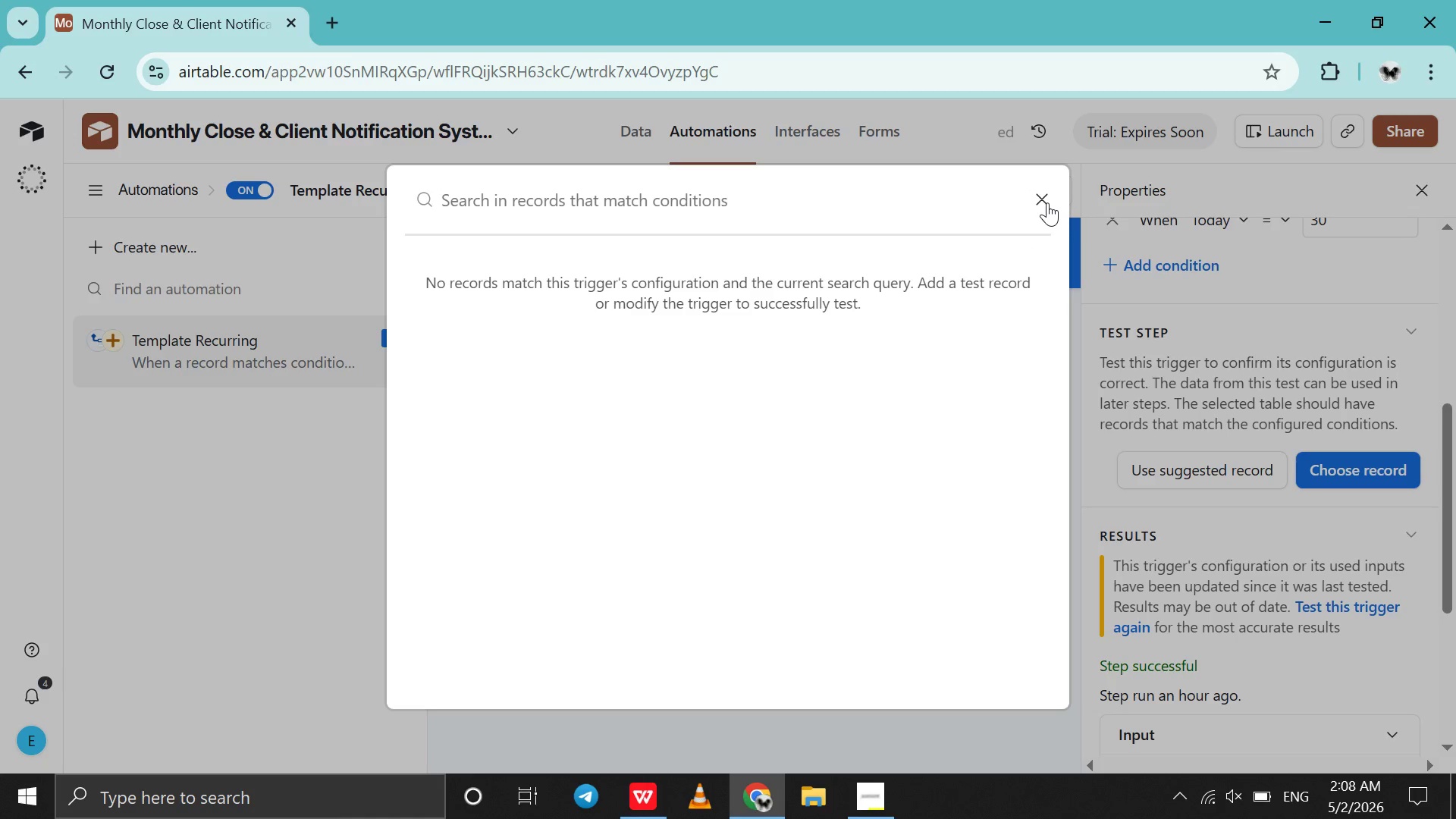 
left_click([1047, 202])
 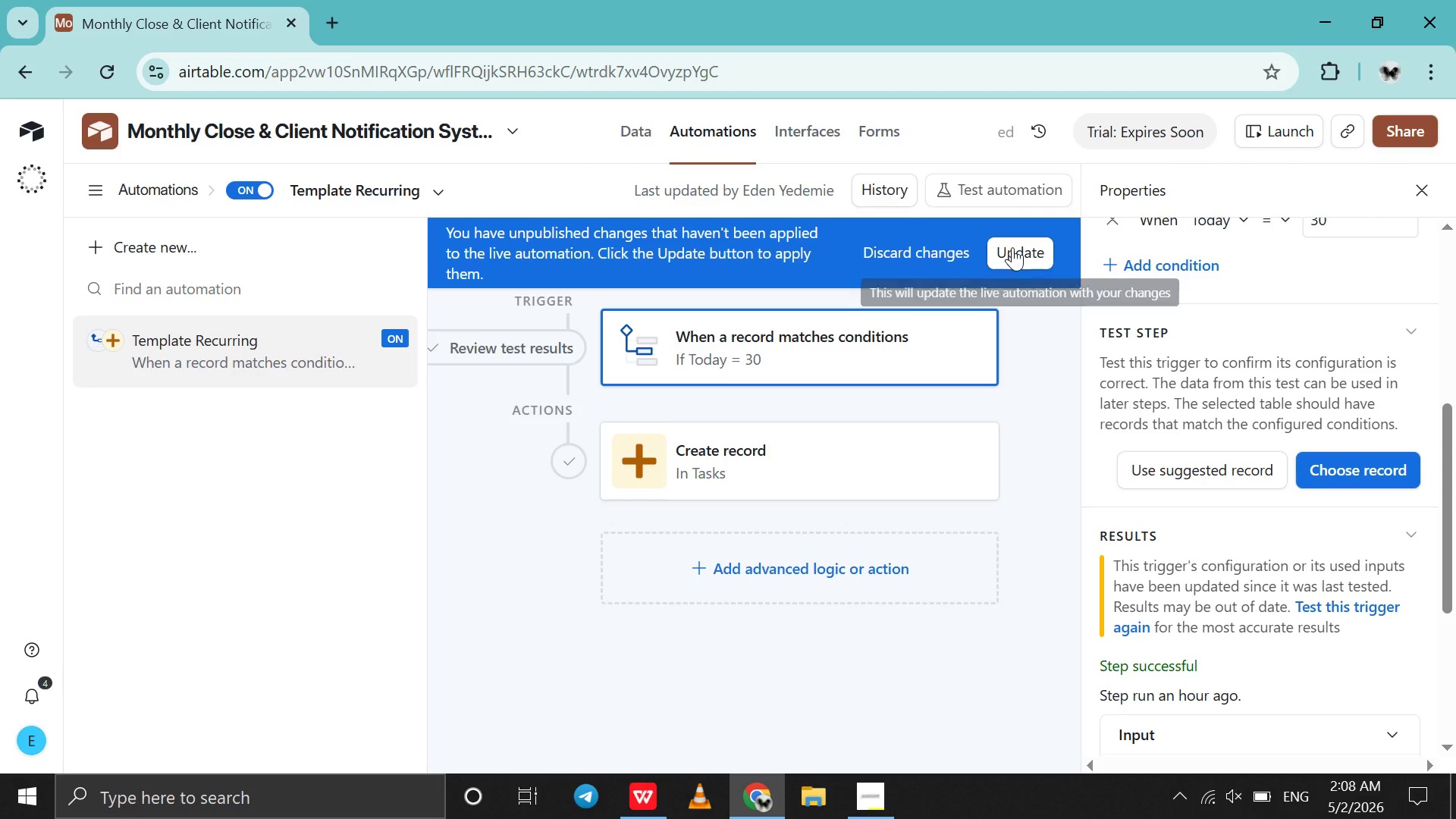 
left_click([1012, 247])
 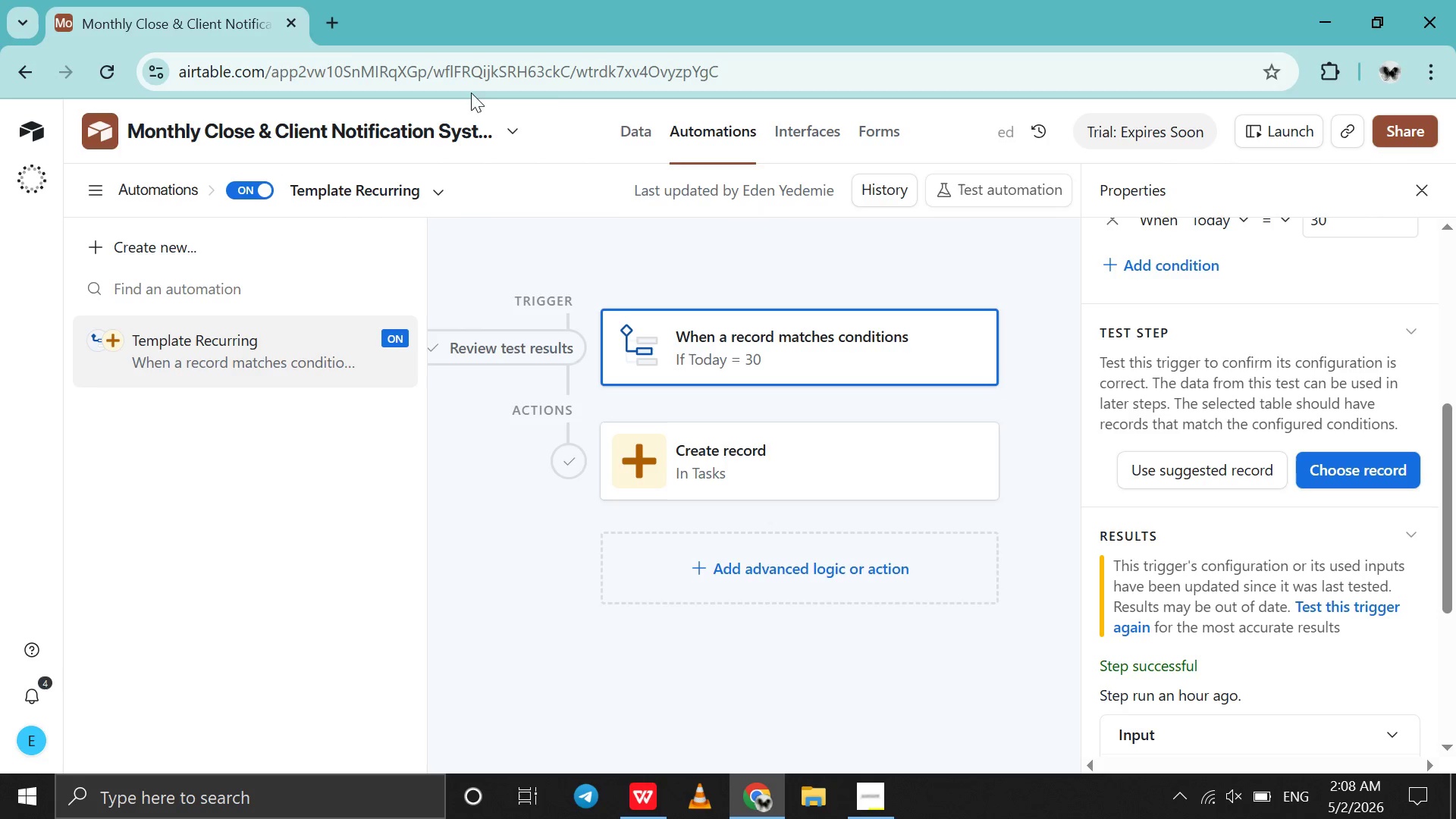 
left_click([617, 148])
 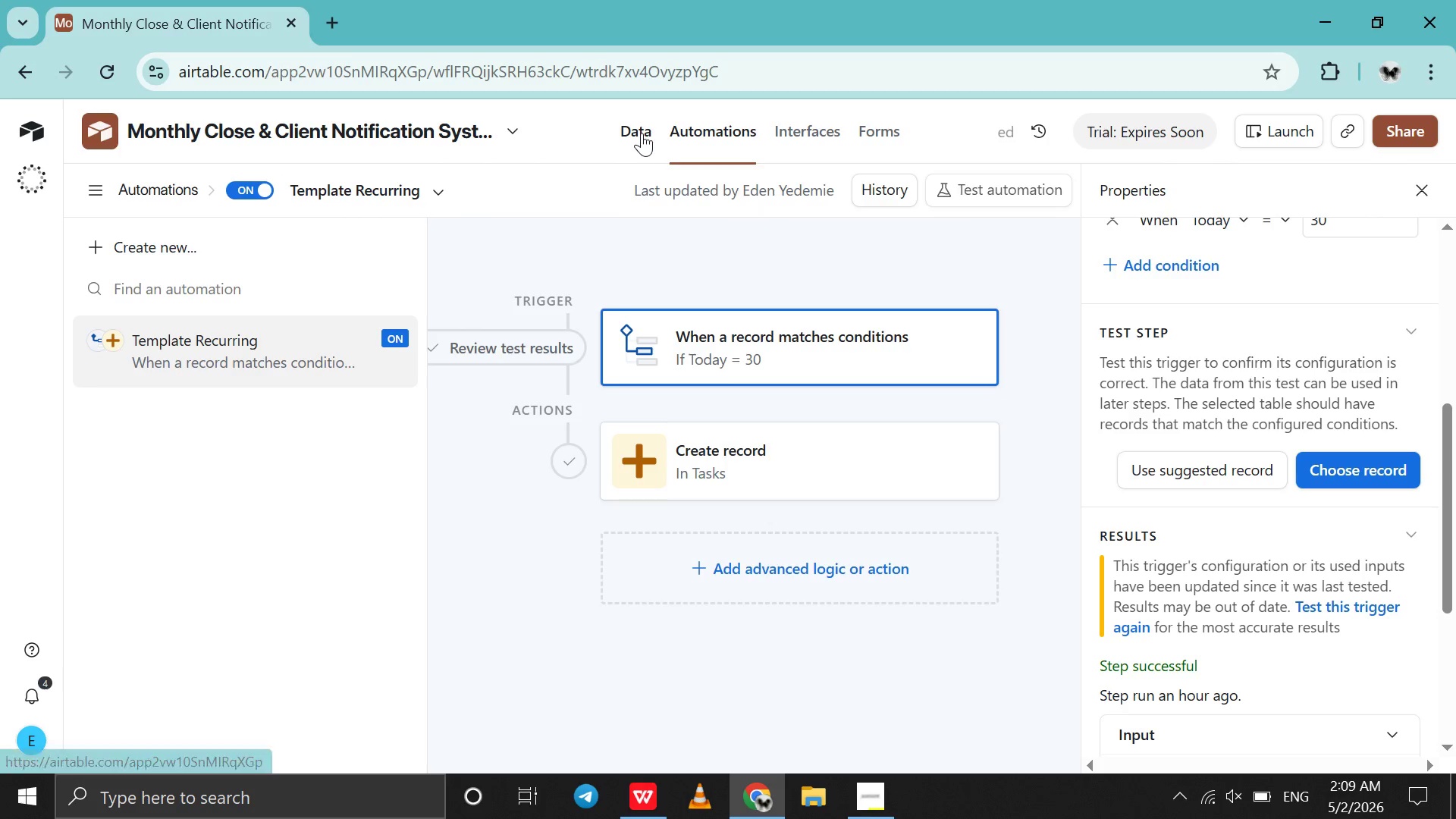 
left_click([642, 133])
 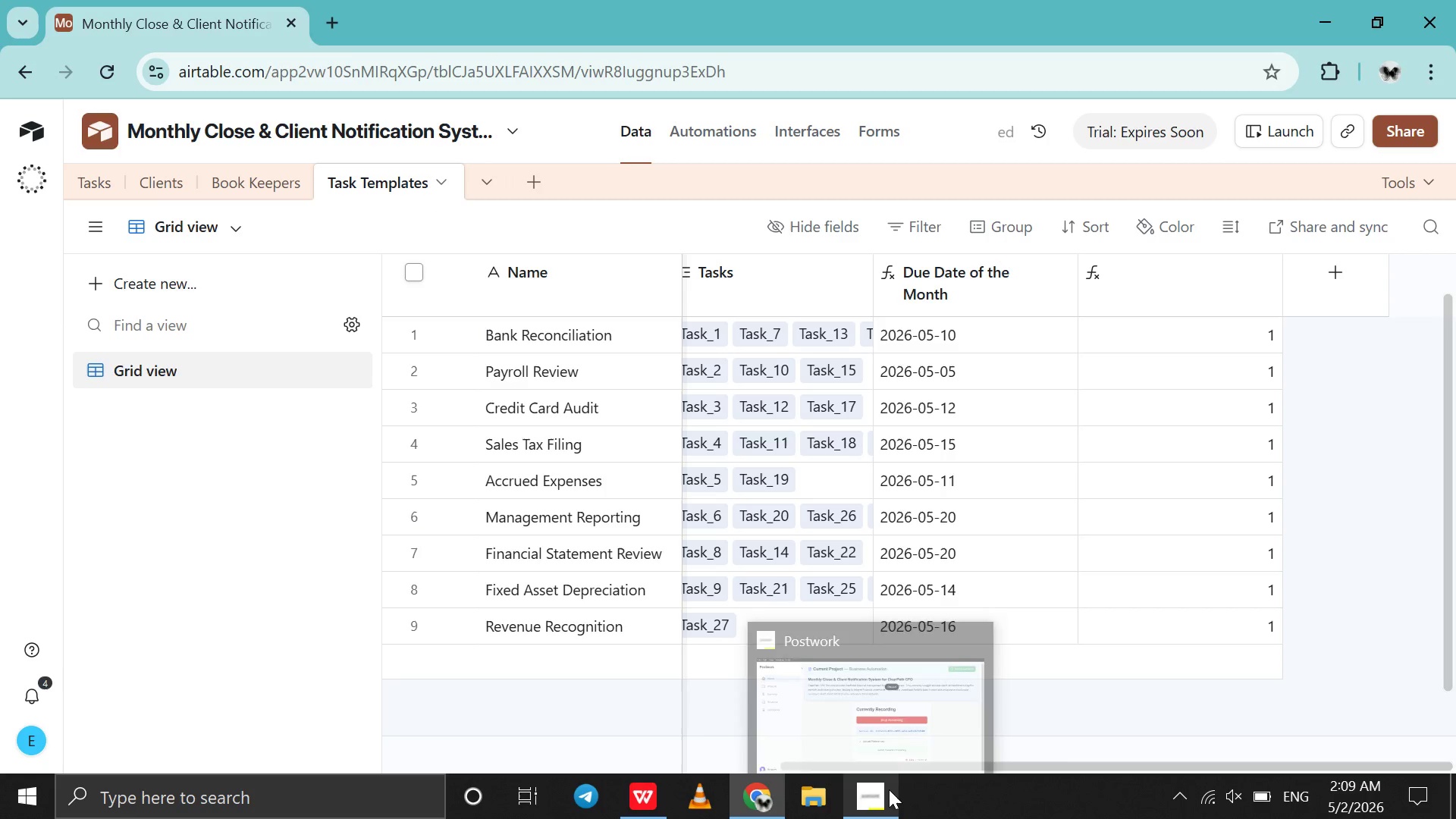 
left_click([886, 790])